 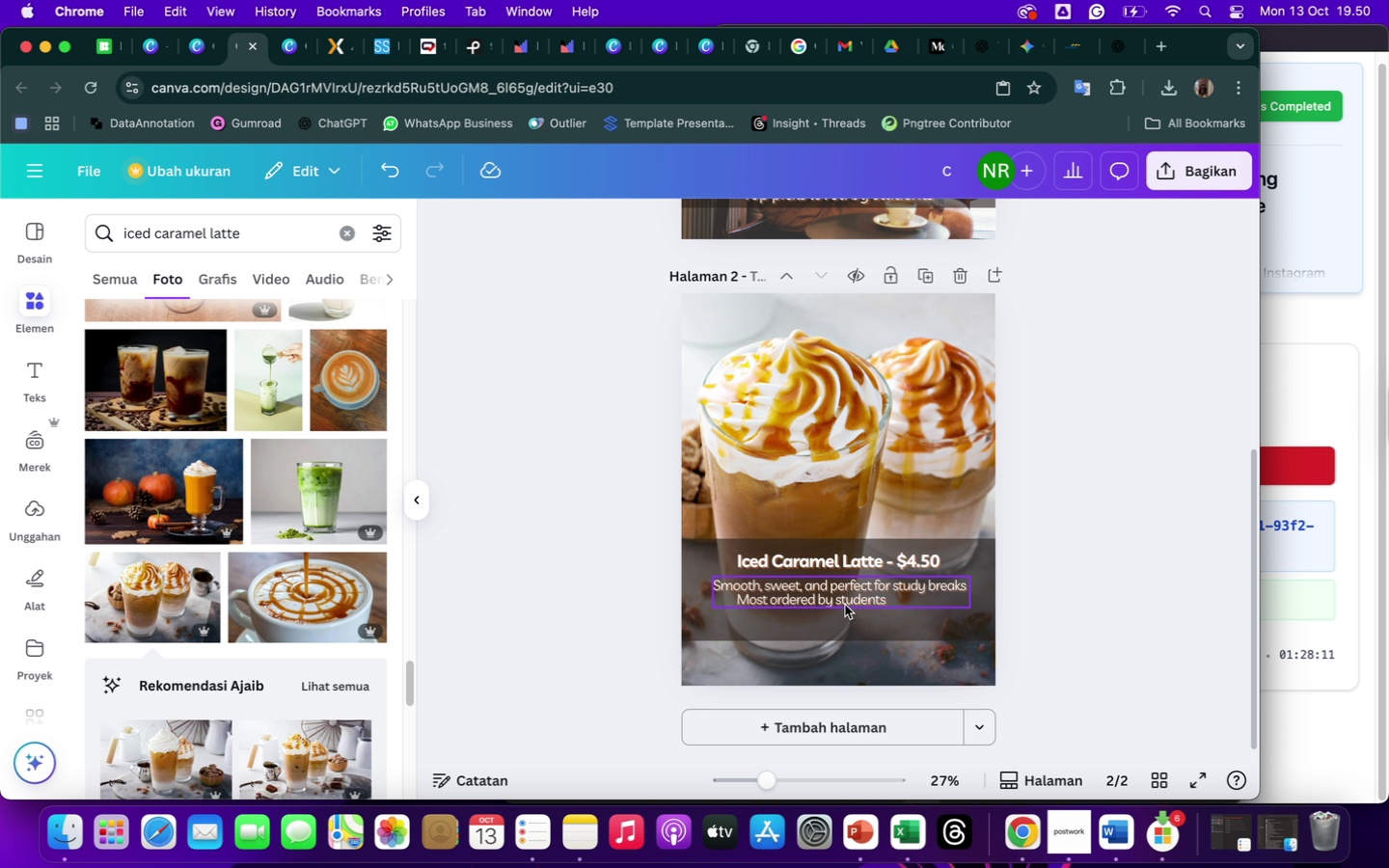 
left_click([855, 637])
 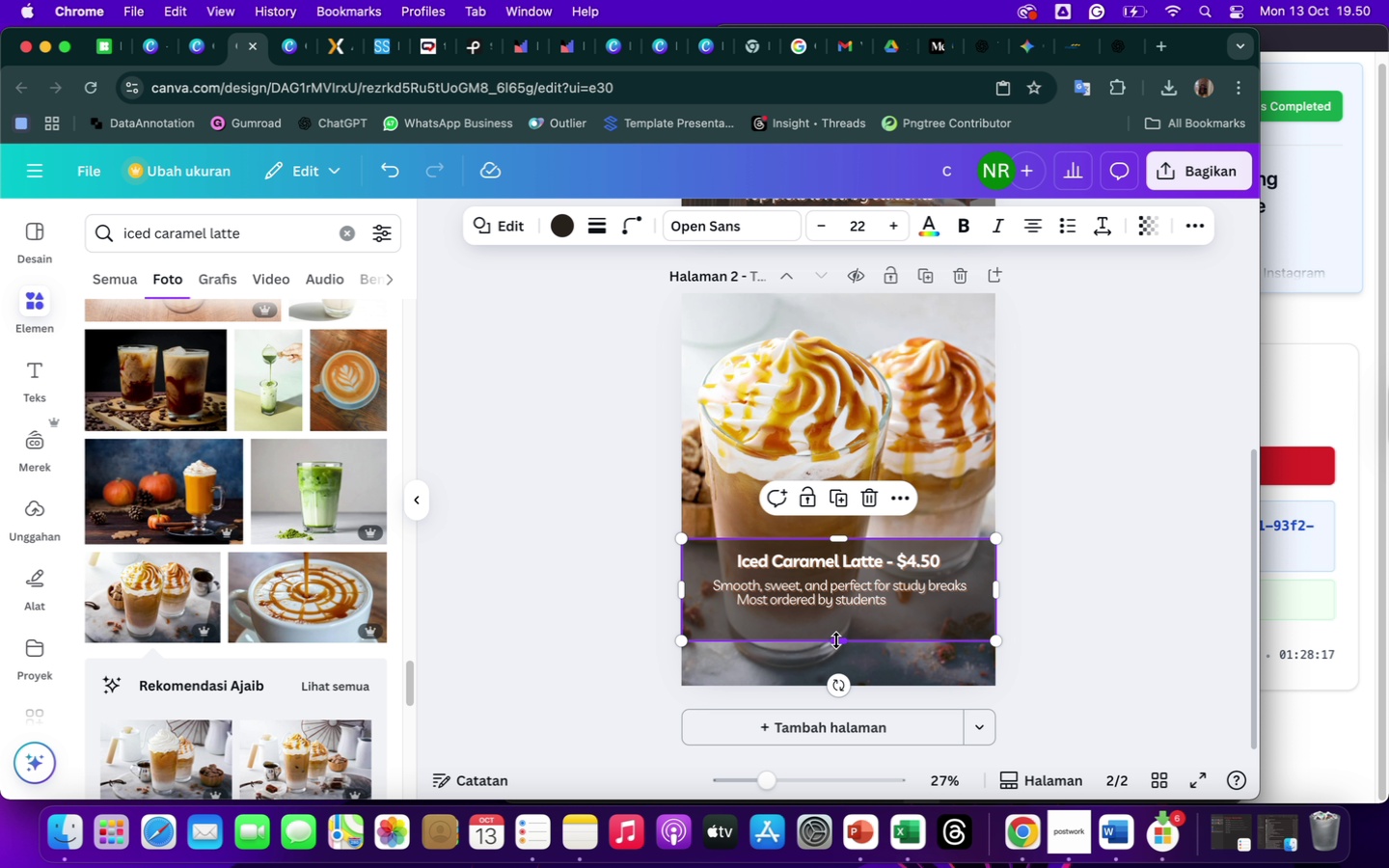 
left_click_drag(start_coordinate=[836, 640], to_coordinate=[836, 628])
 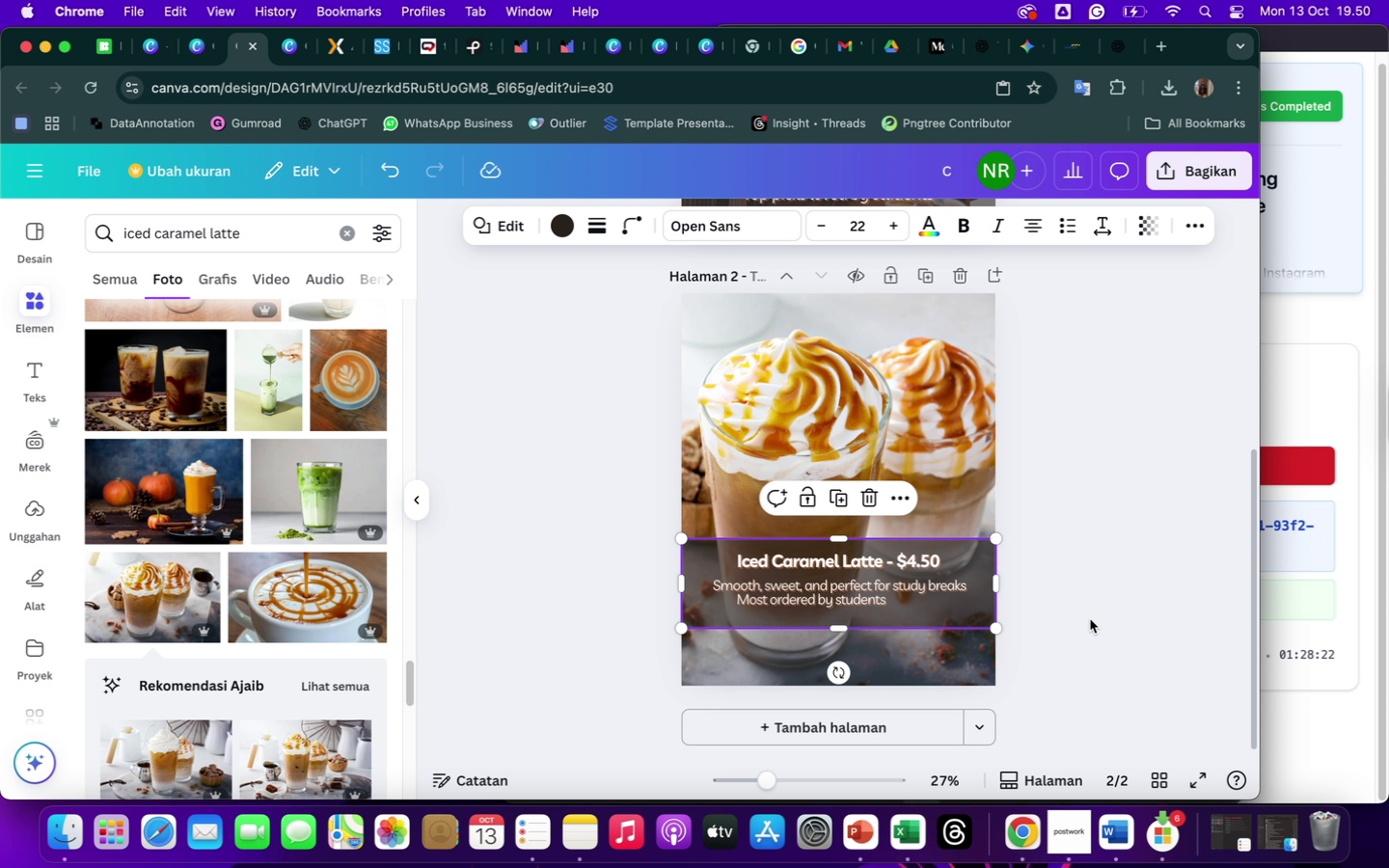 
left_click([1130, 629])
 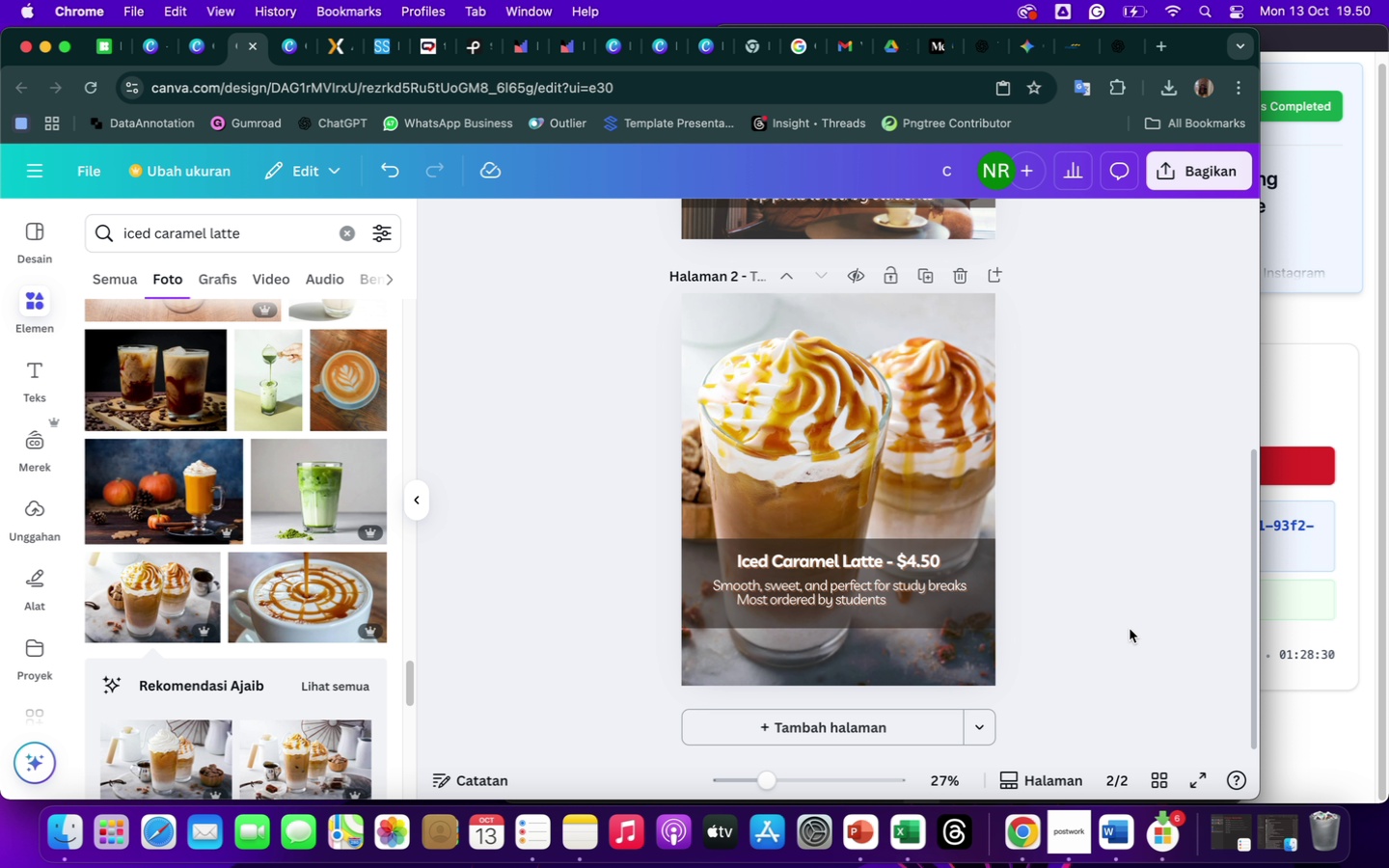 
wait(13.14)
 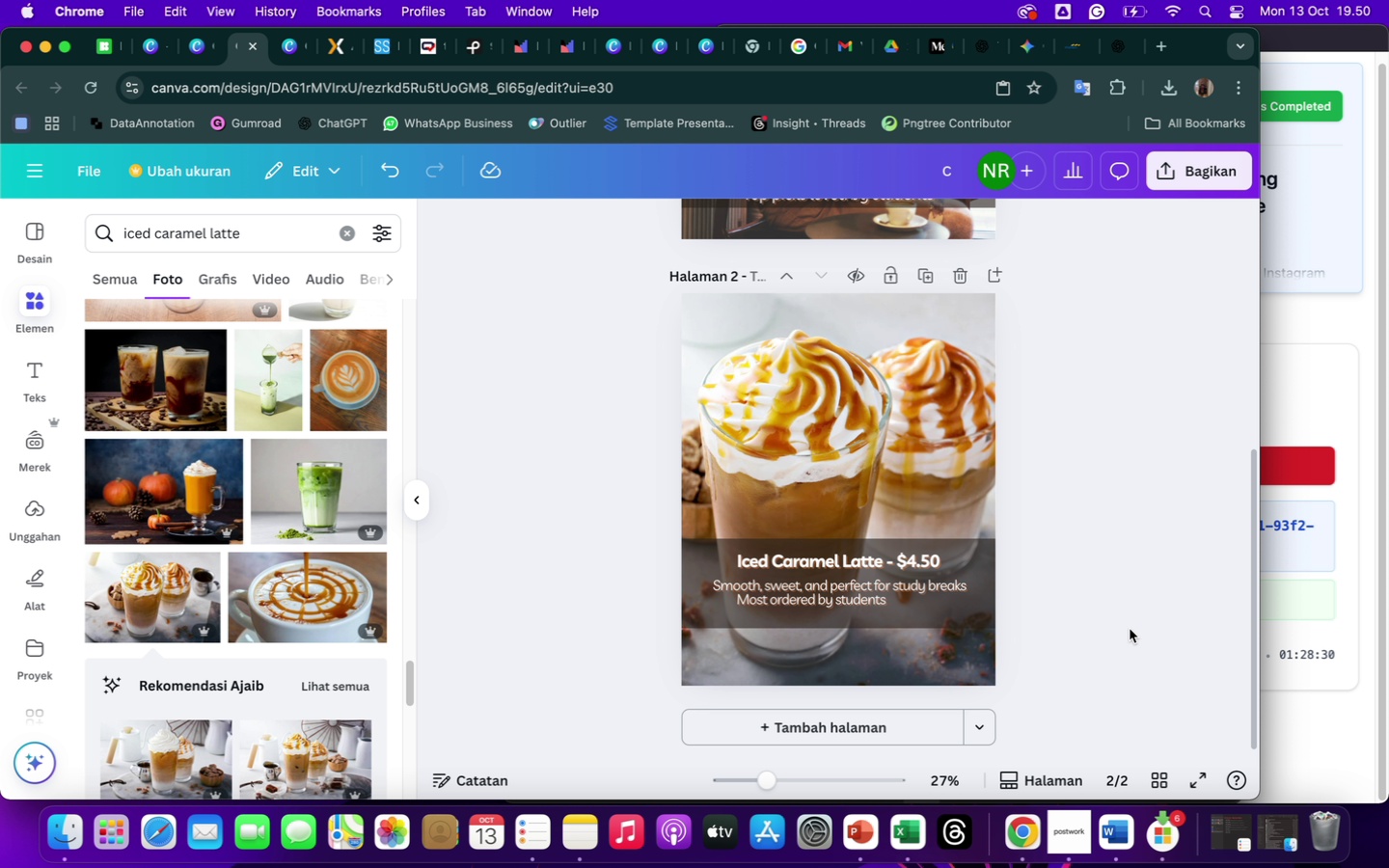 
left_click([947, 592])
 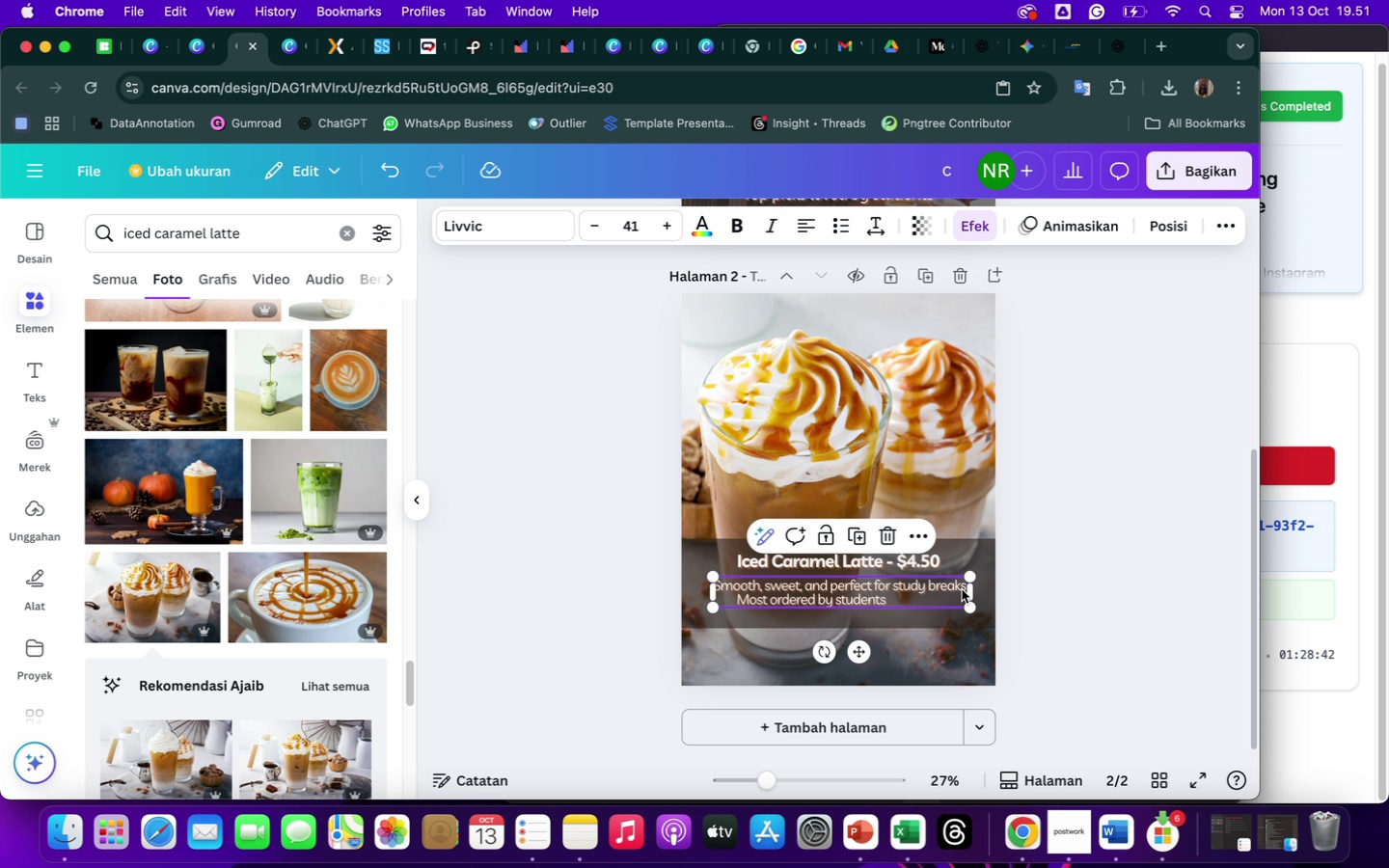 
wait(11.88)
 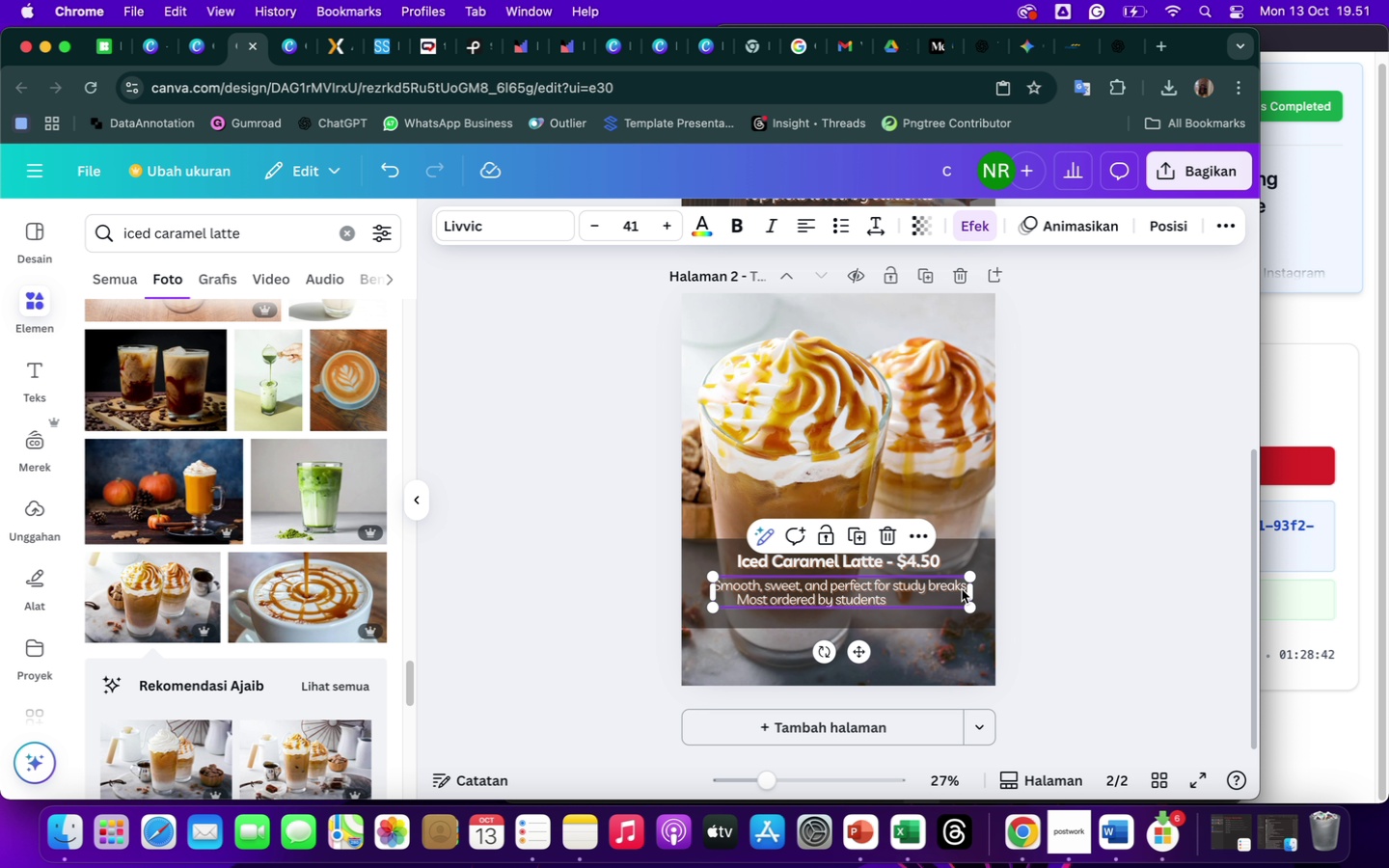 
left_click([953, 586])
 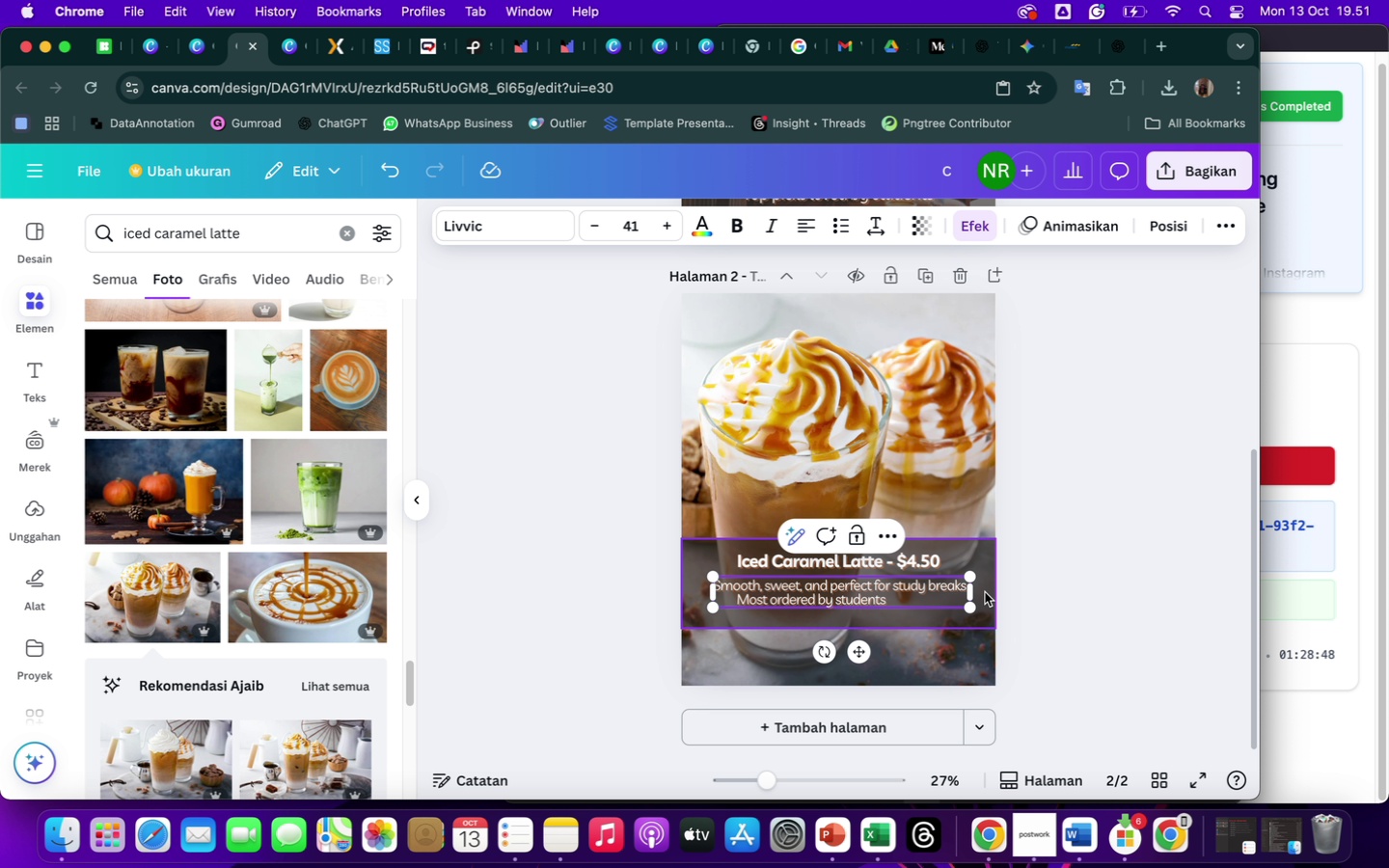 
key(ArrowRight)
 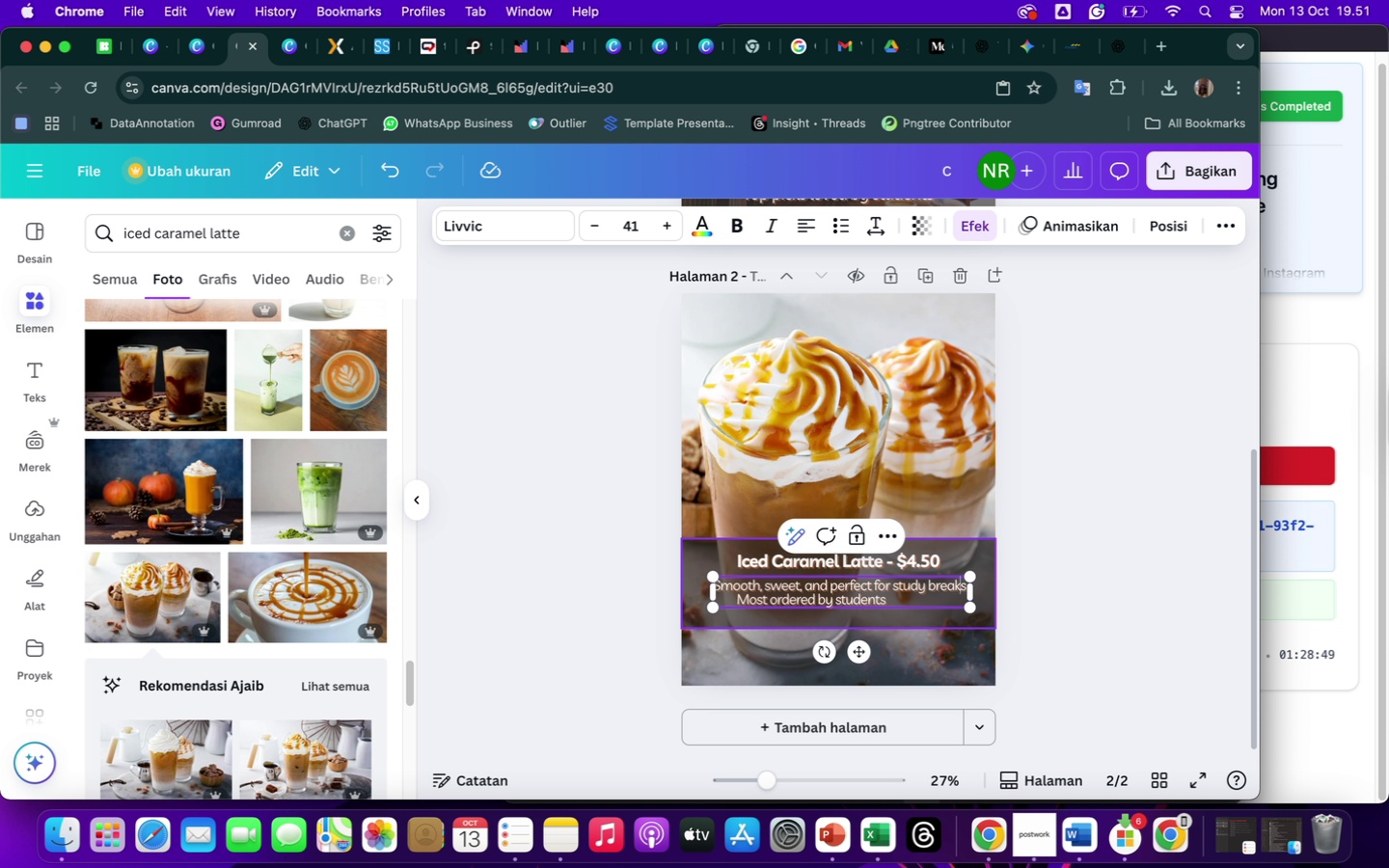 
key(ArrowRight)
 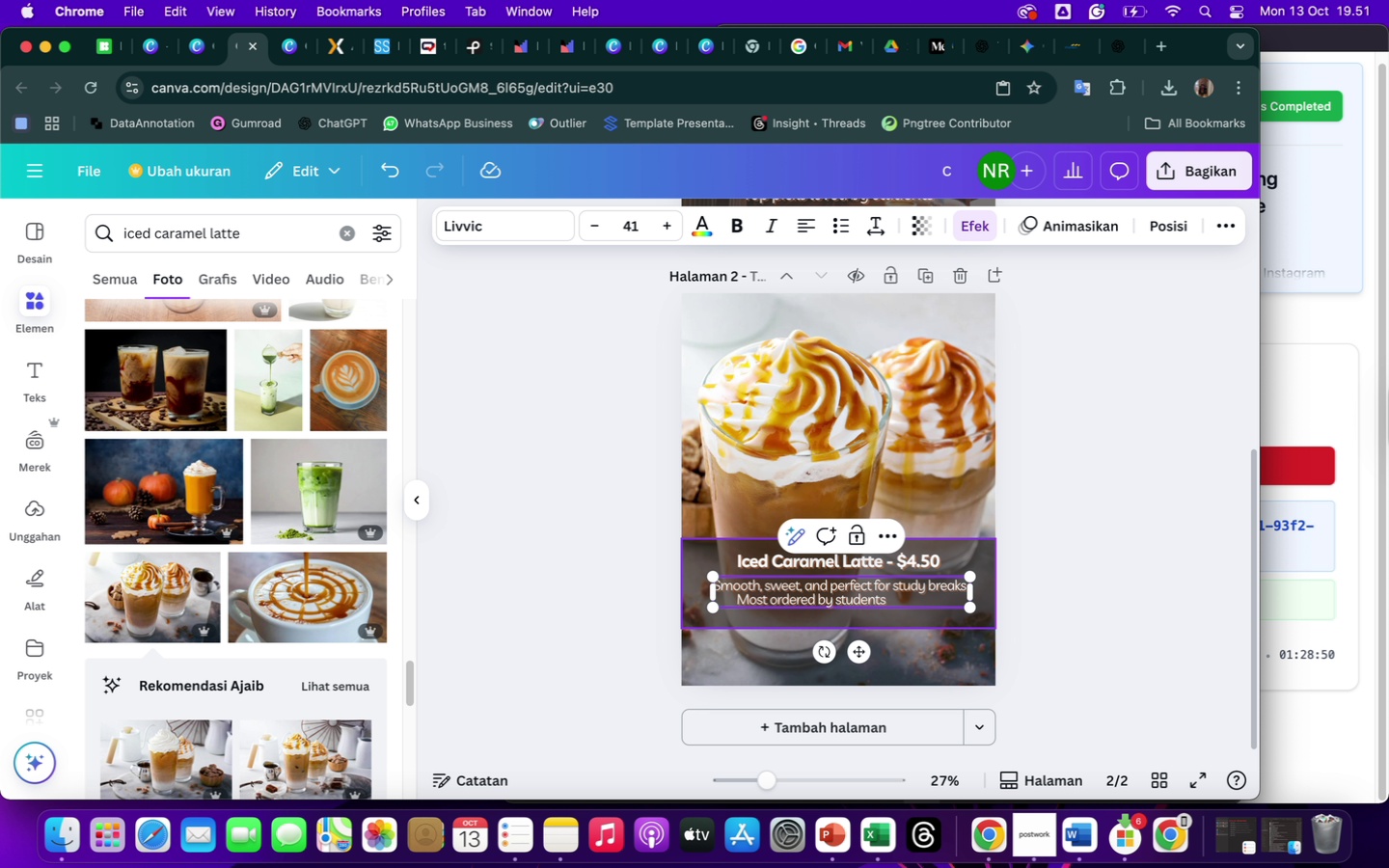 
key(Period)
 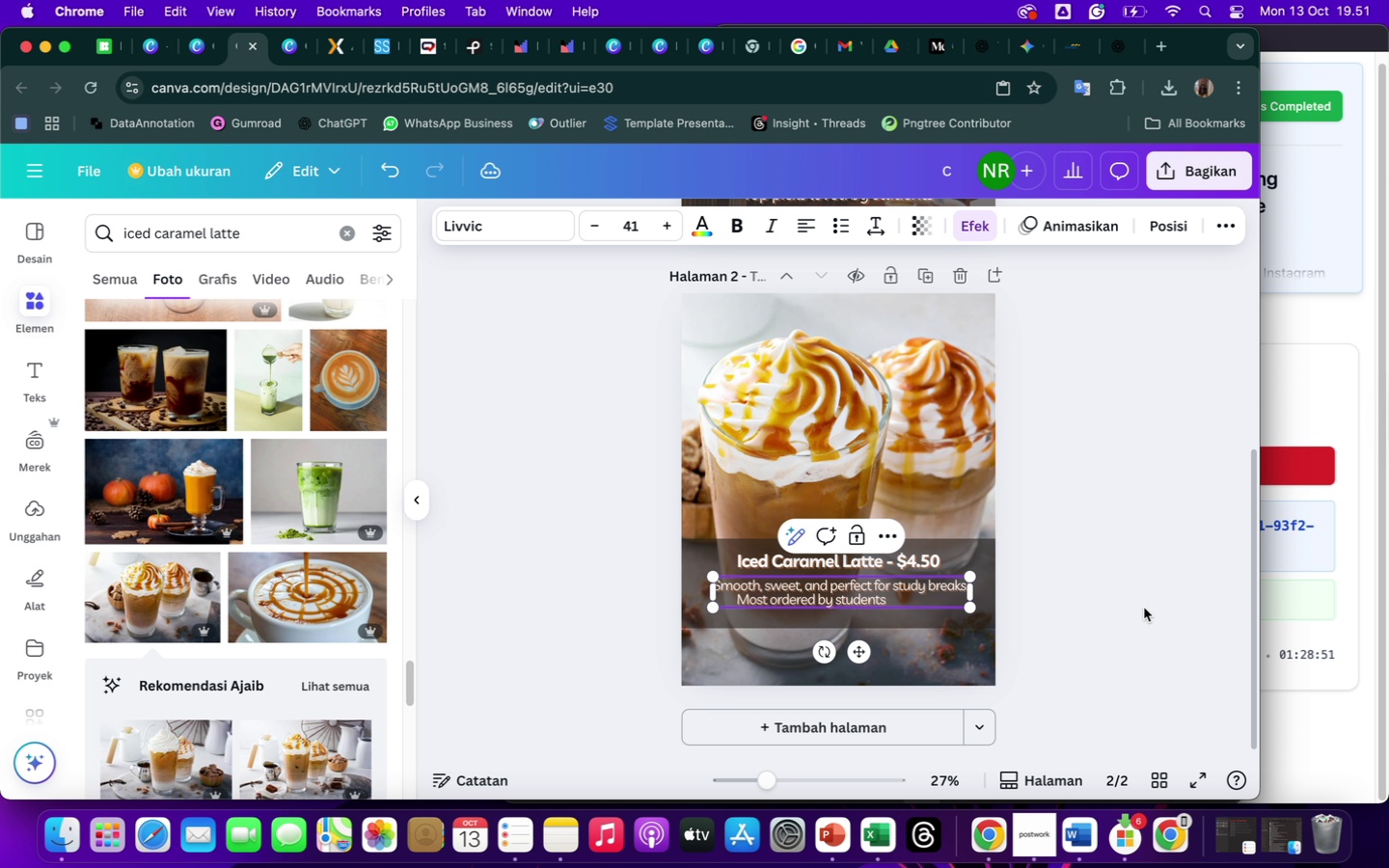 
left_click([1052, 698])
 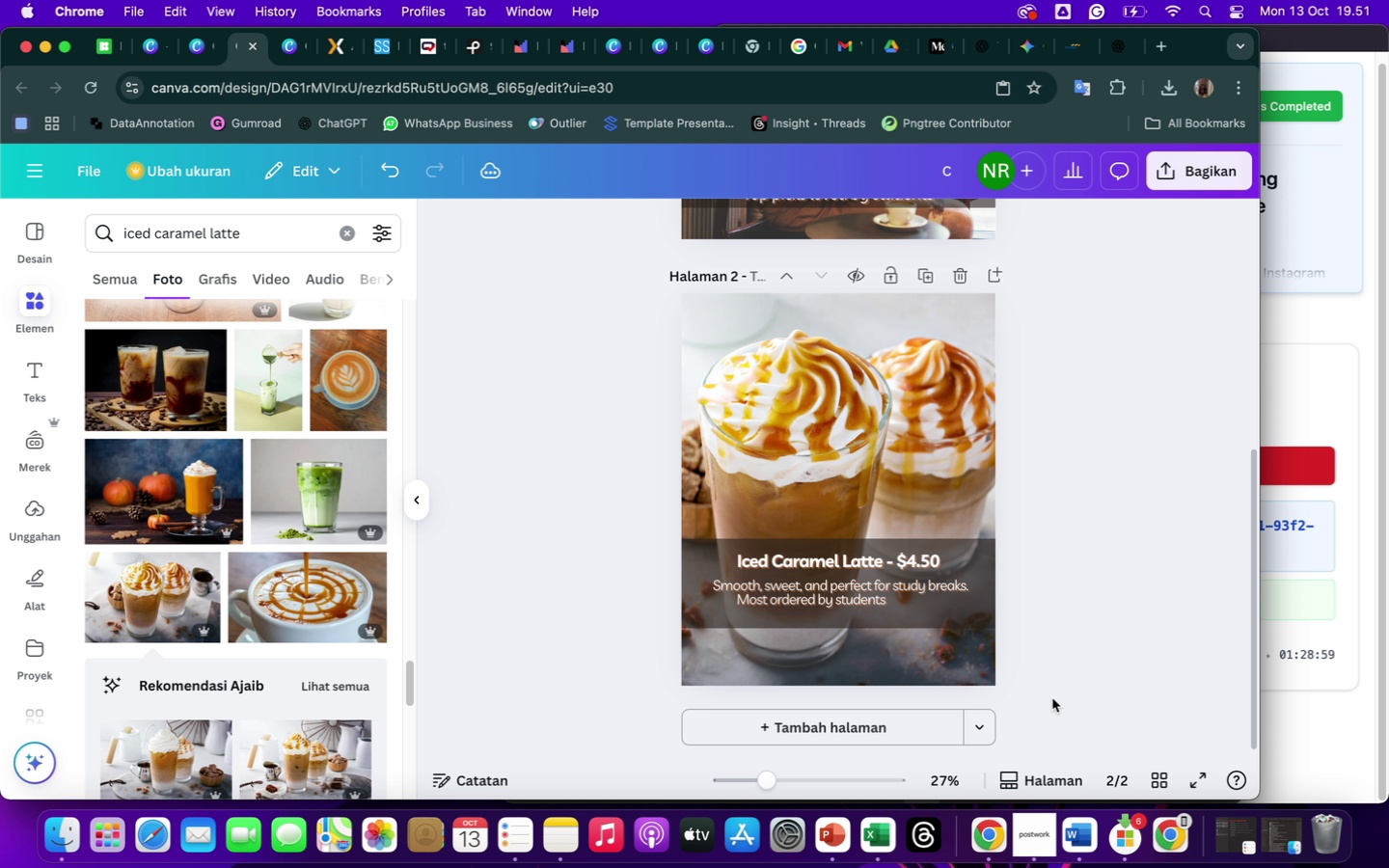 
wait(11.38)
 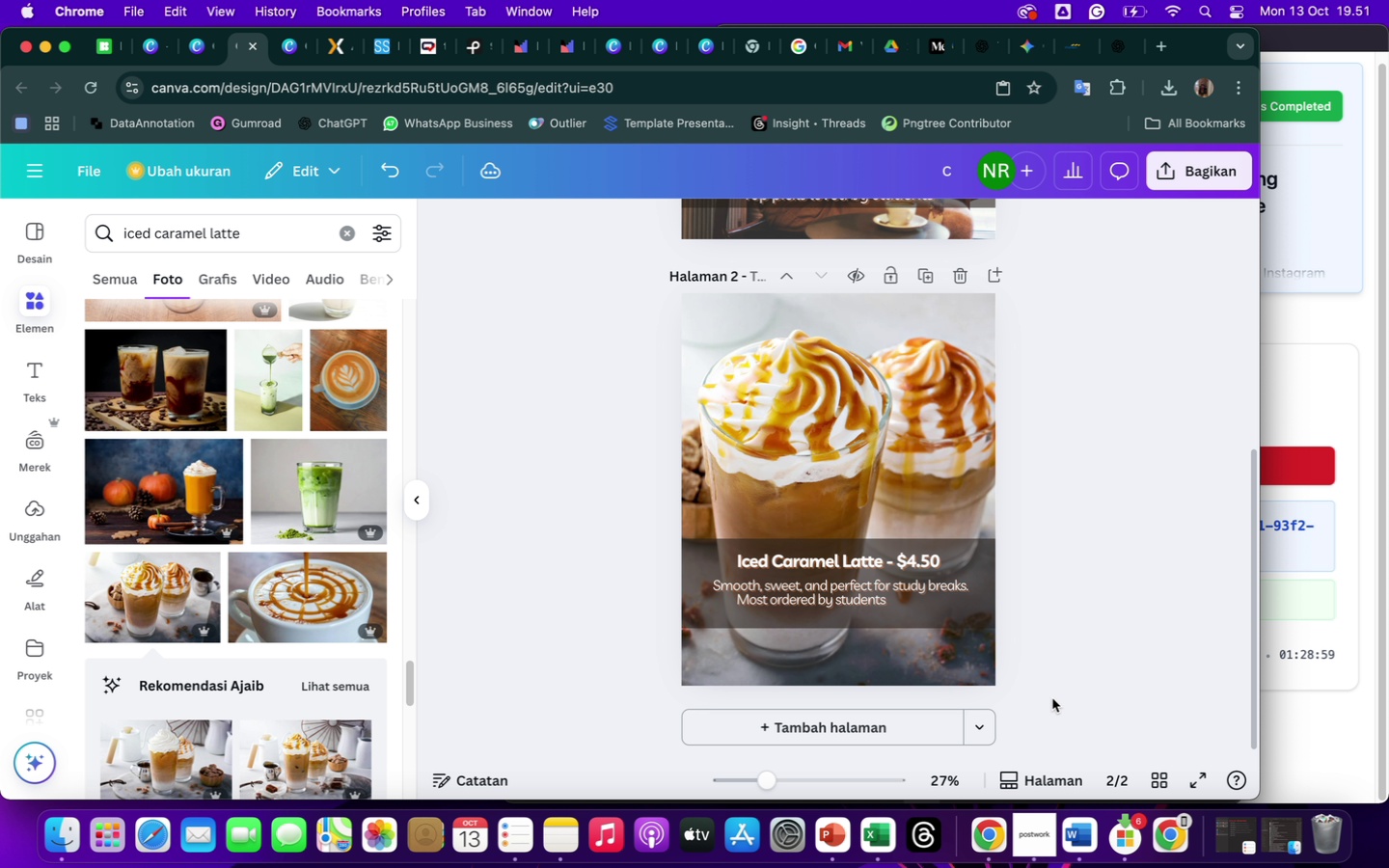 
left_click_drag(start_coordinate=[291, 233], to_coordinate=[100, 228])
 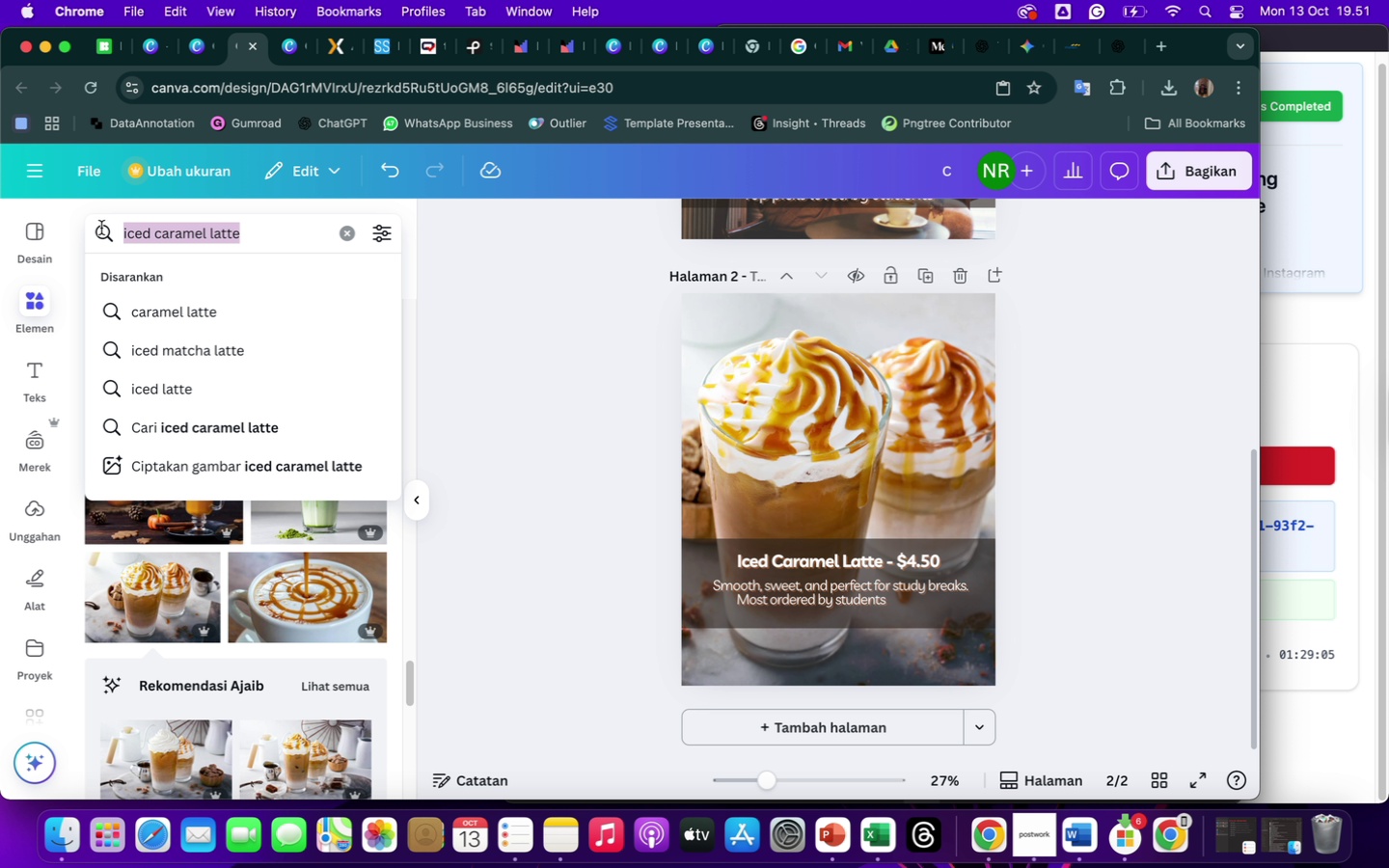 
type(chocolate croiss)
 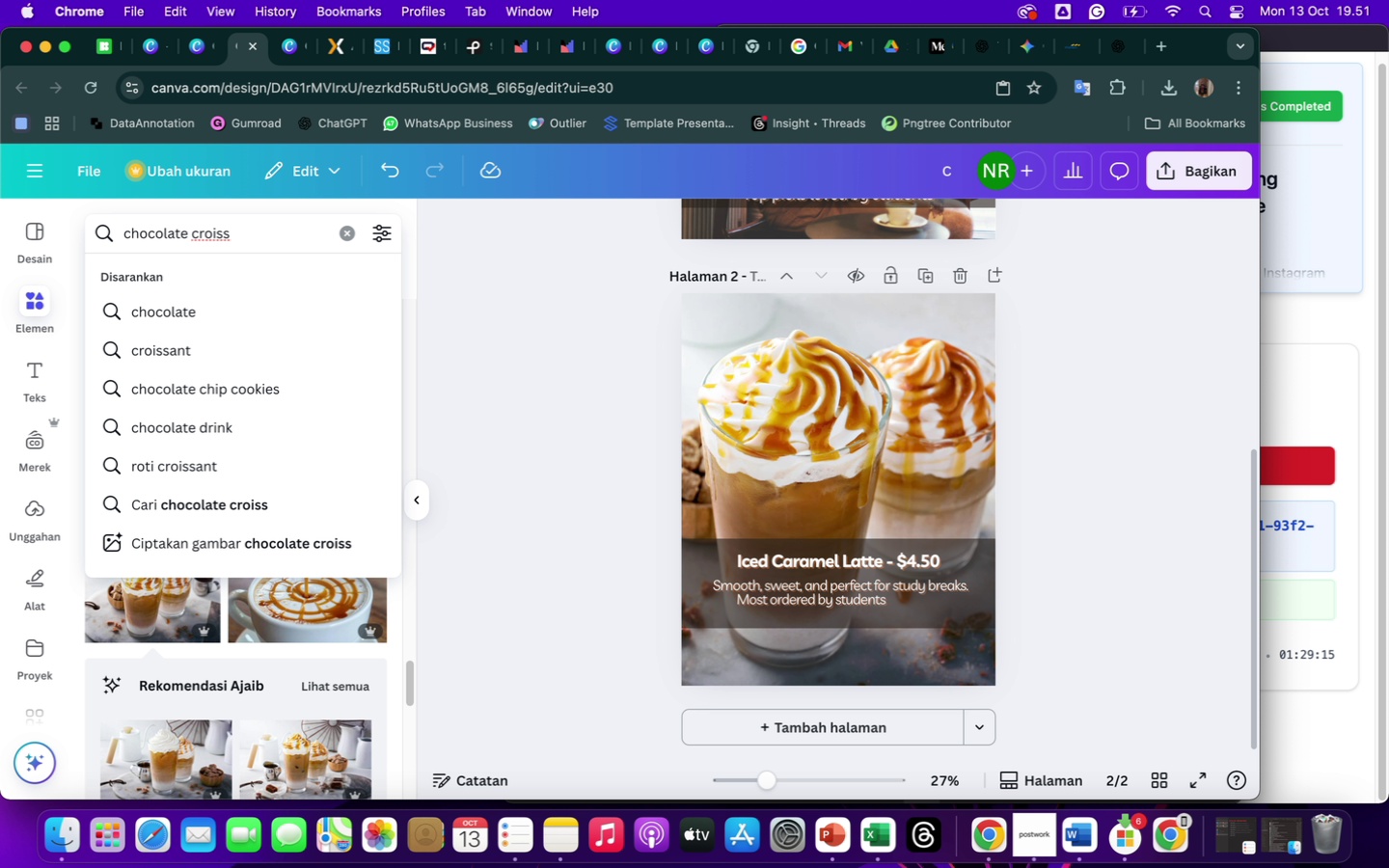 
type(ant)
 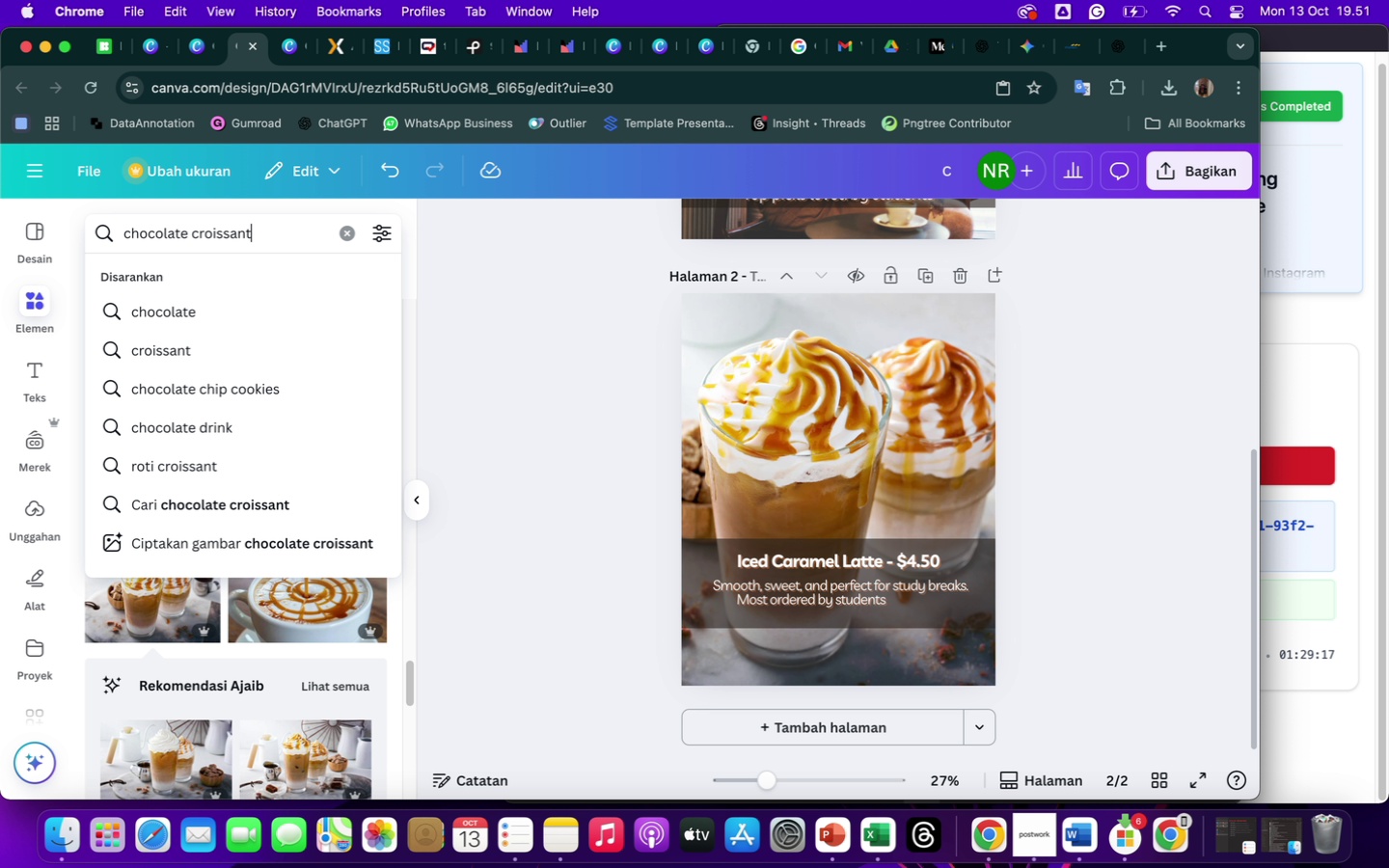 
key(Enter)
 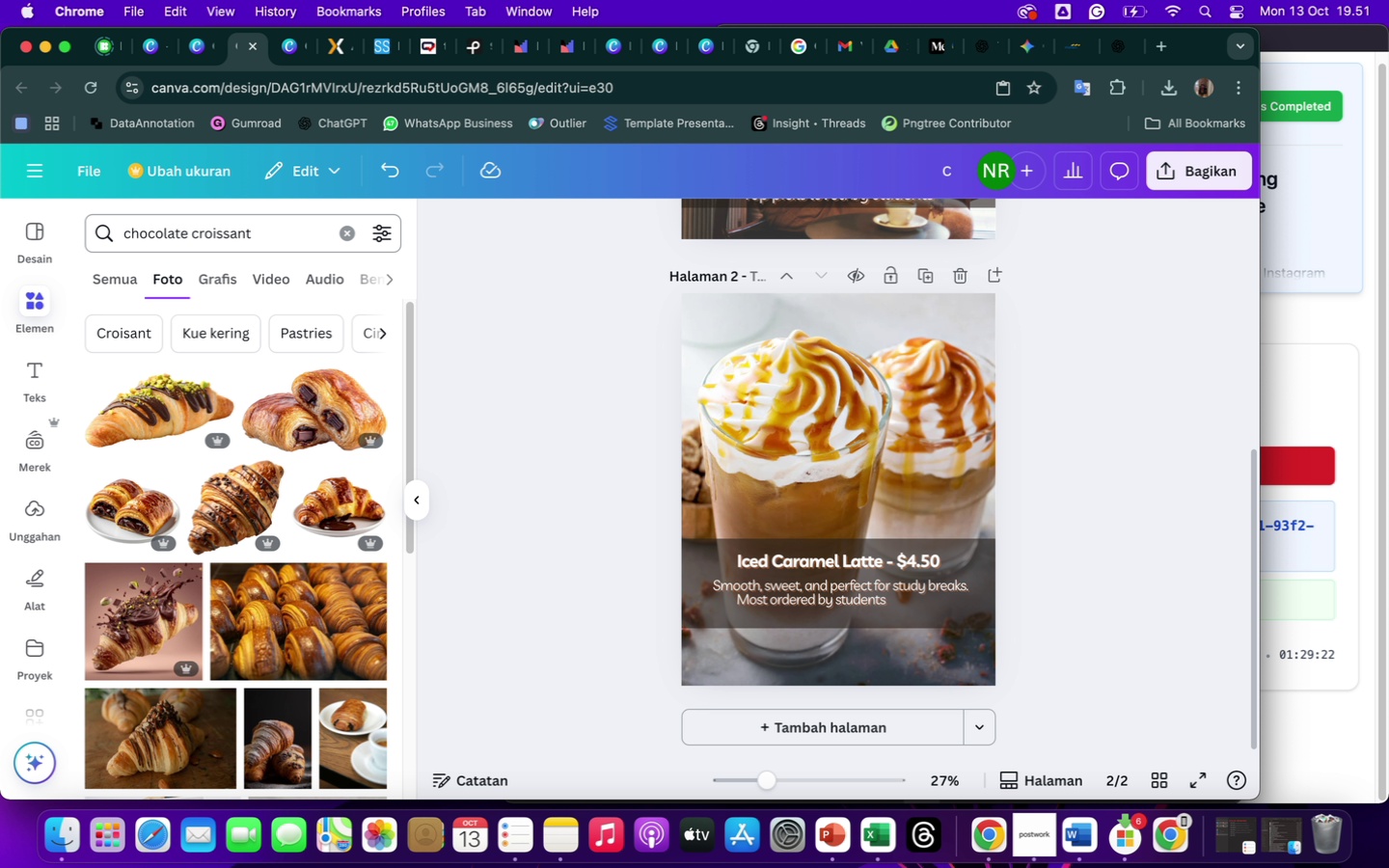 
wait(9.53)
 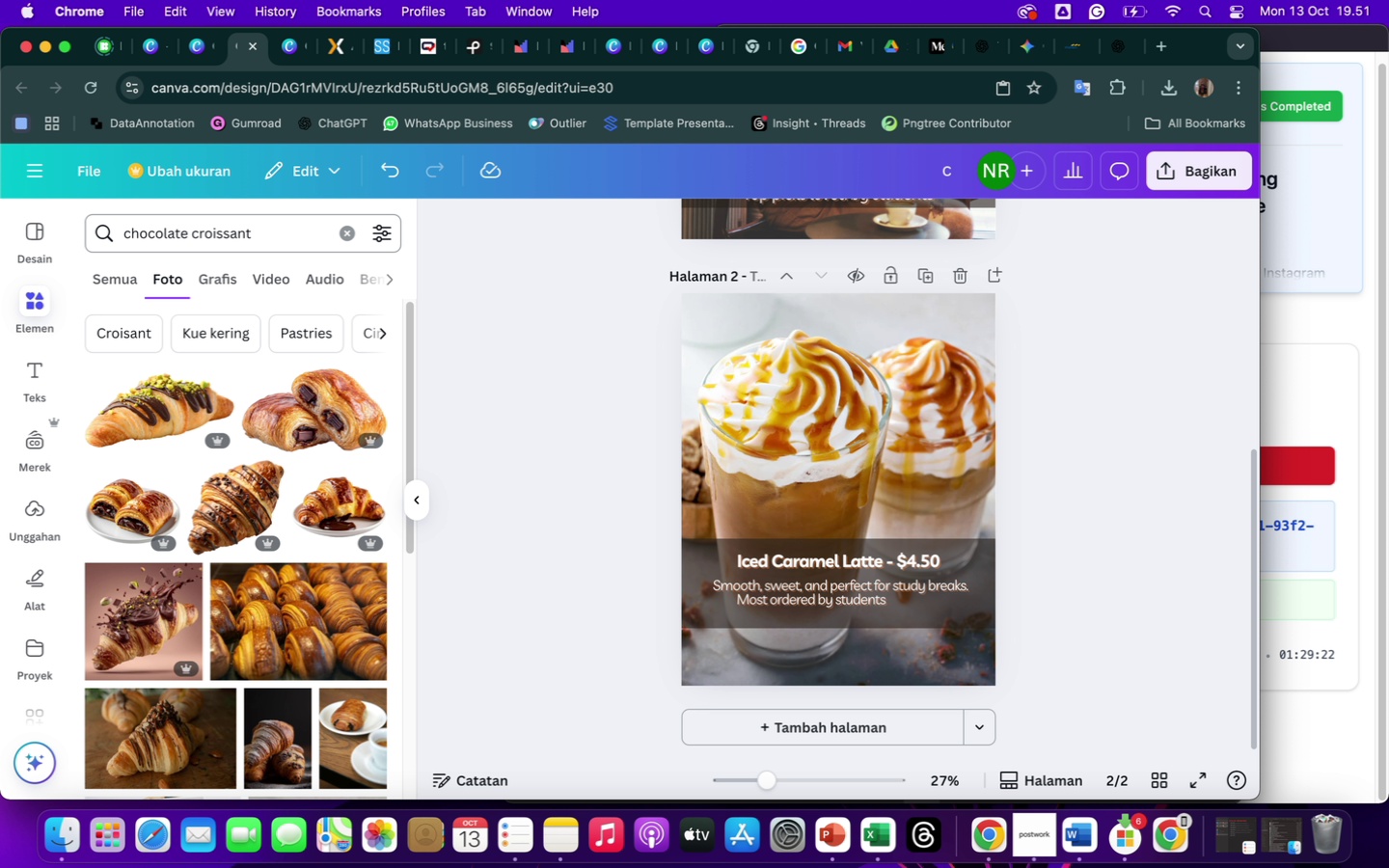 
scroll: coordinate [384, 667], scroll_direction: down, amount: 72.0
 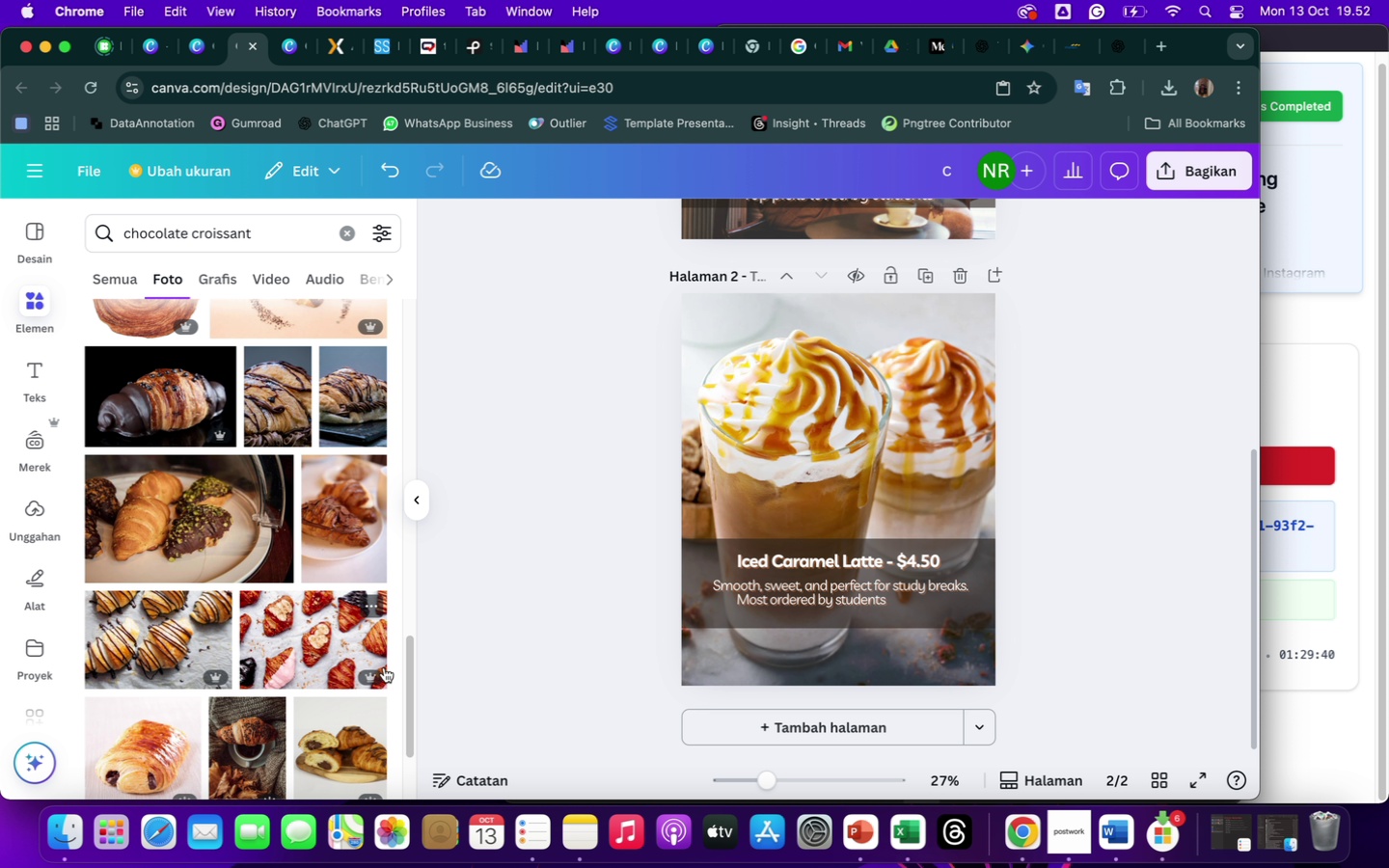 
scroll: coordinate [763, 611], scroll_direction: down, amount: 29.0
 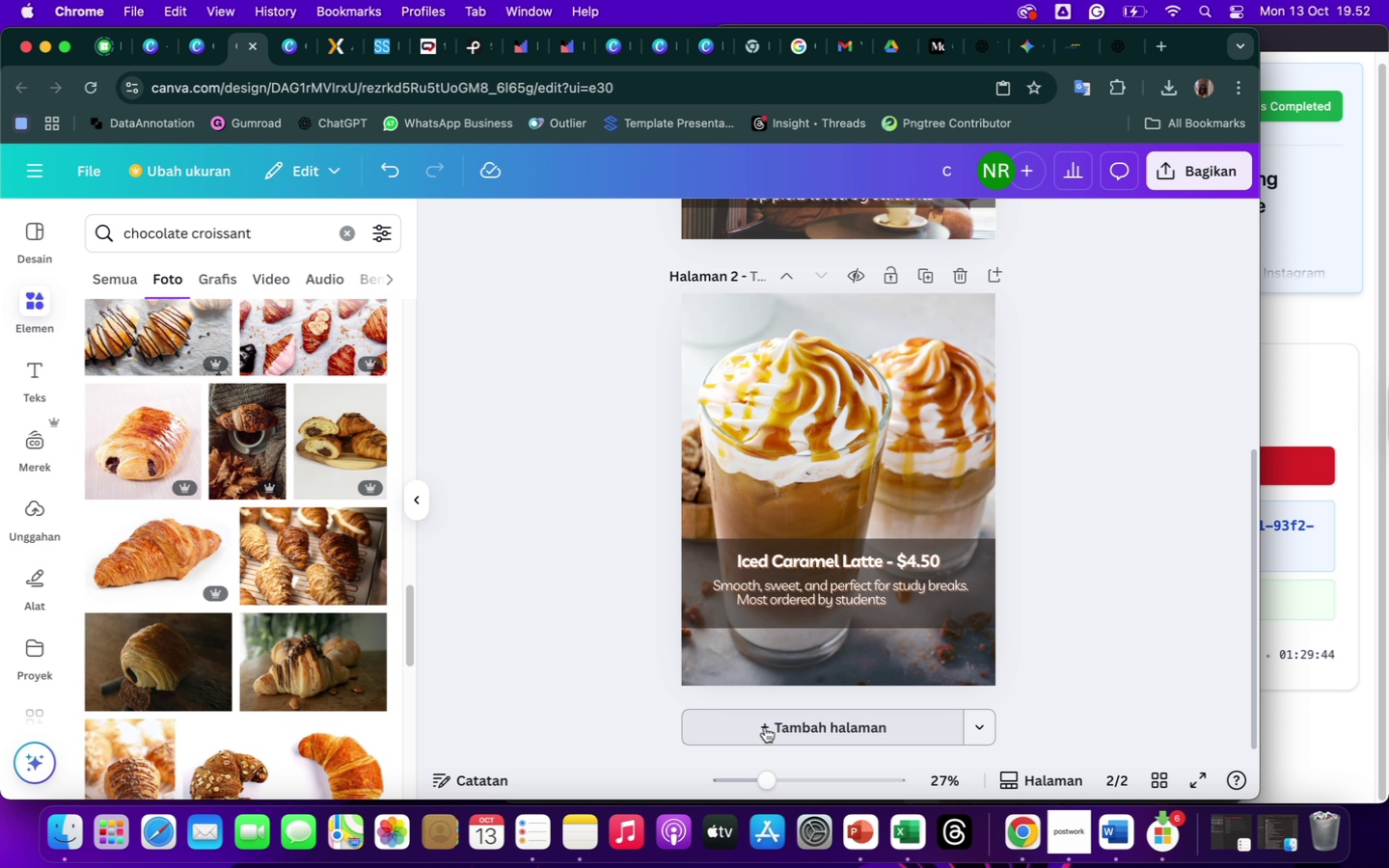 
left_click([765, 725])
 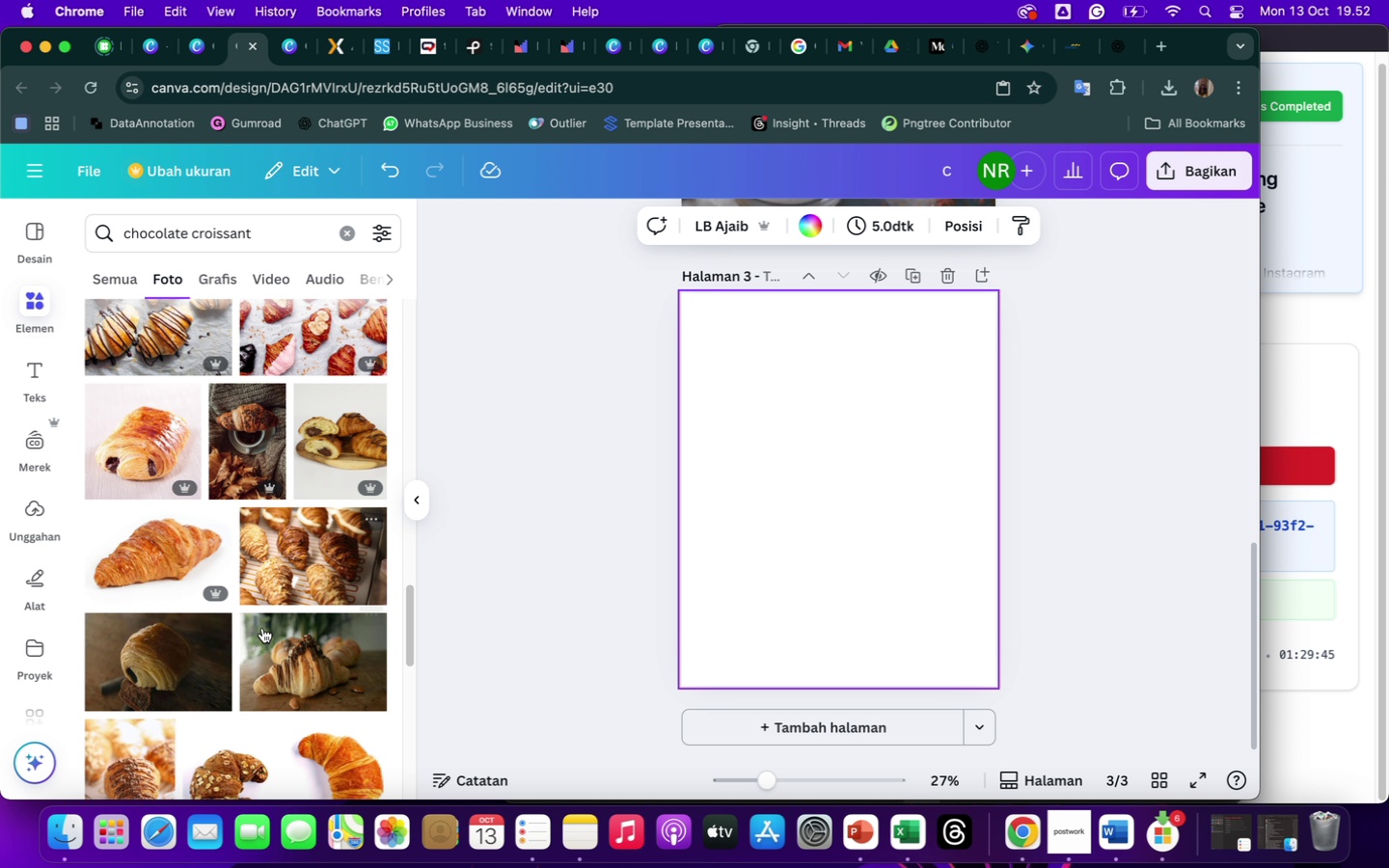 
scroll: coordinate [252, 635], scroll_direction: down, amount: 78.0
 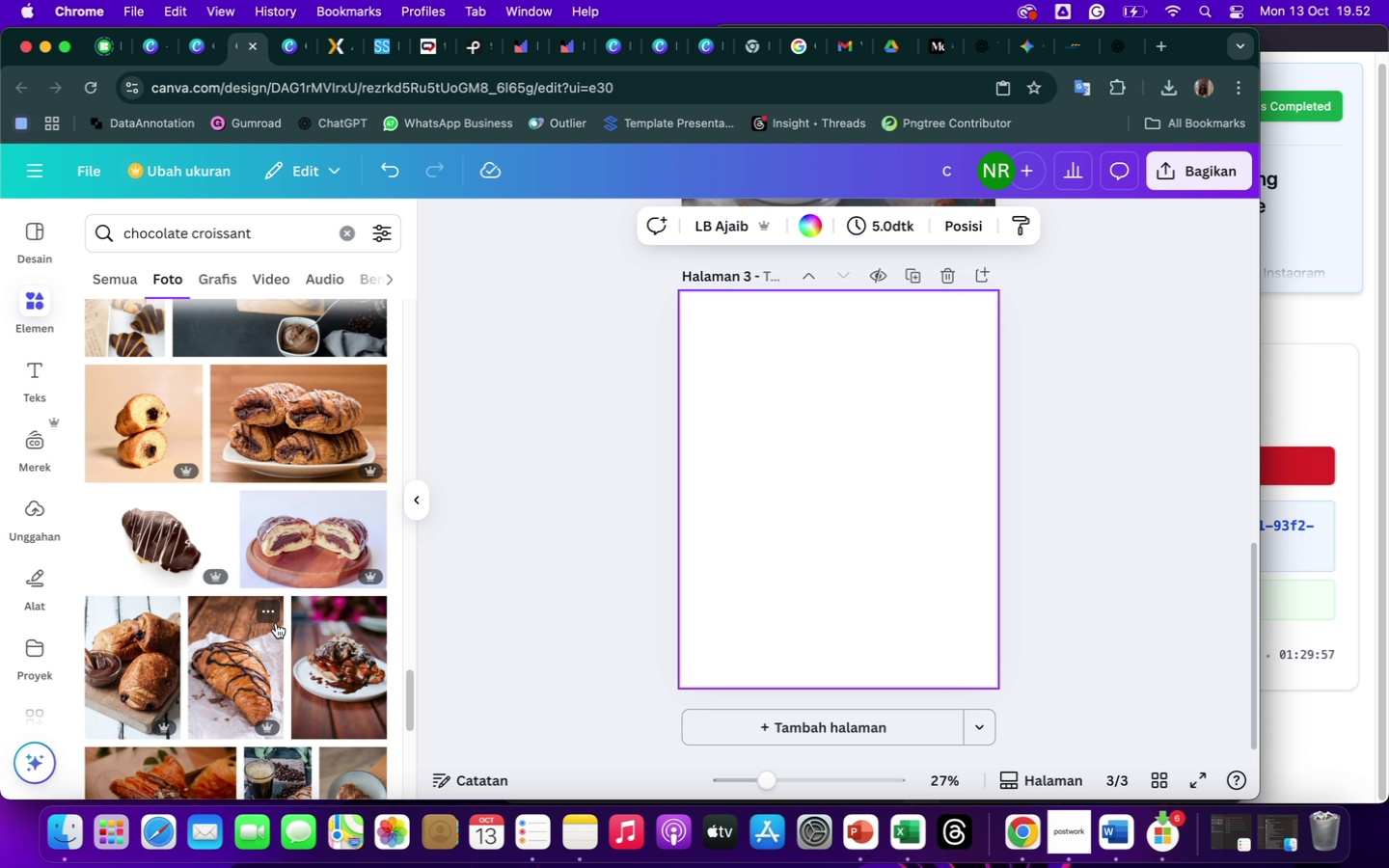 
wait(5.2)
 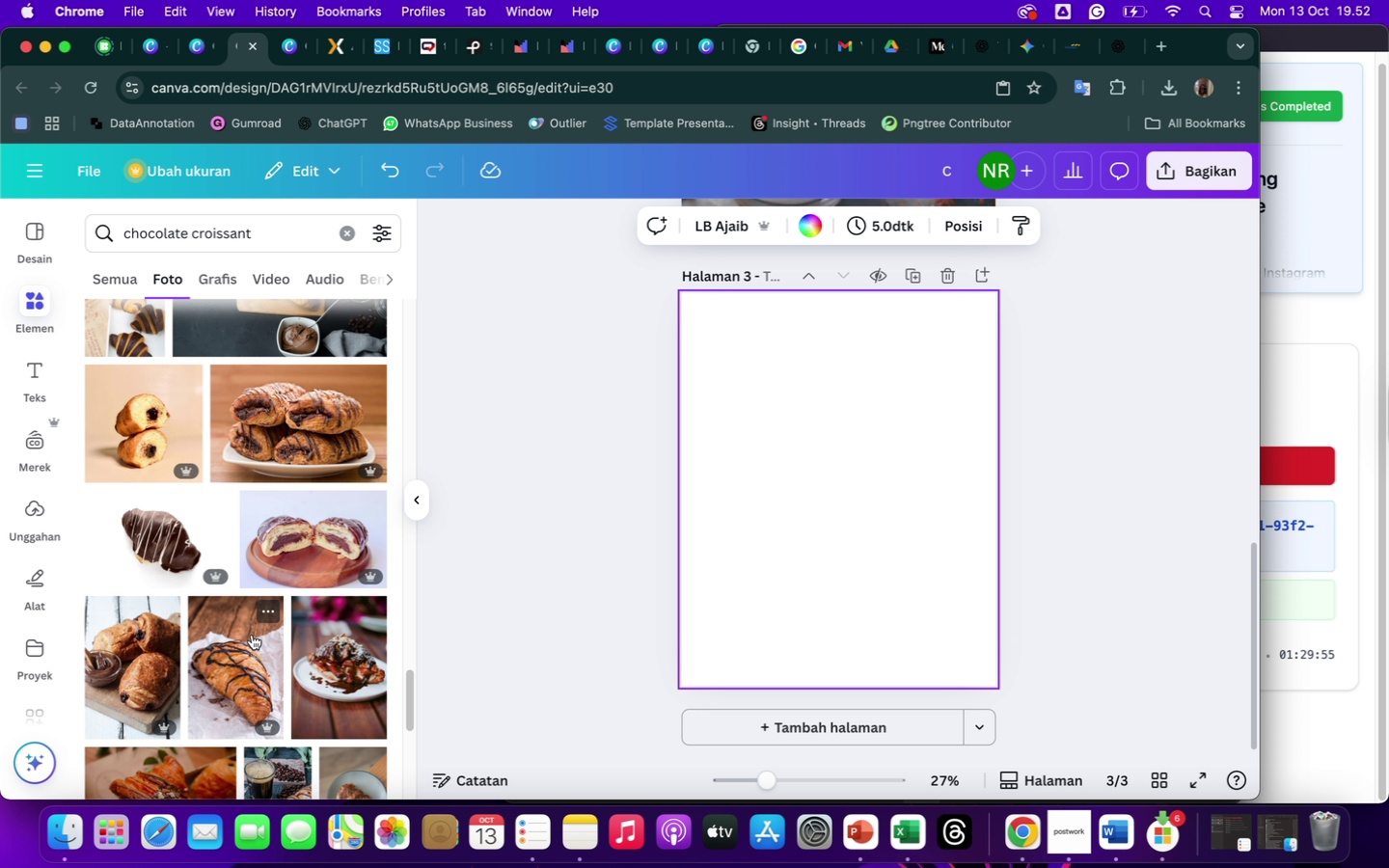 
scroll: coordinate [313, 684], scroll_direction: down, amount: 159.0
 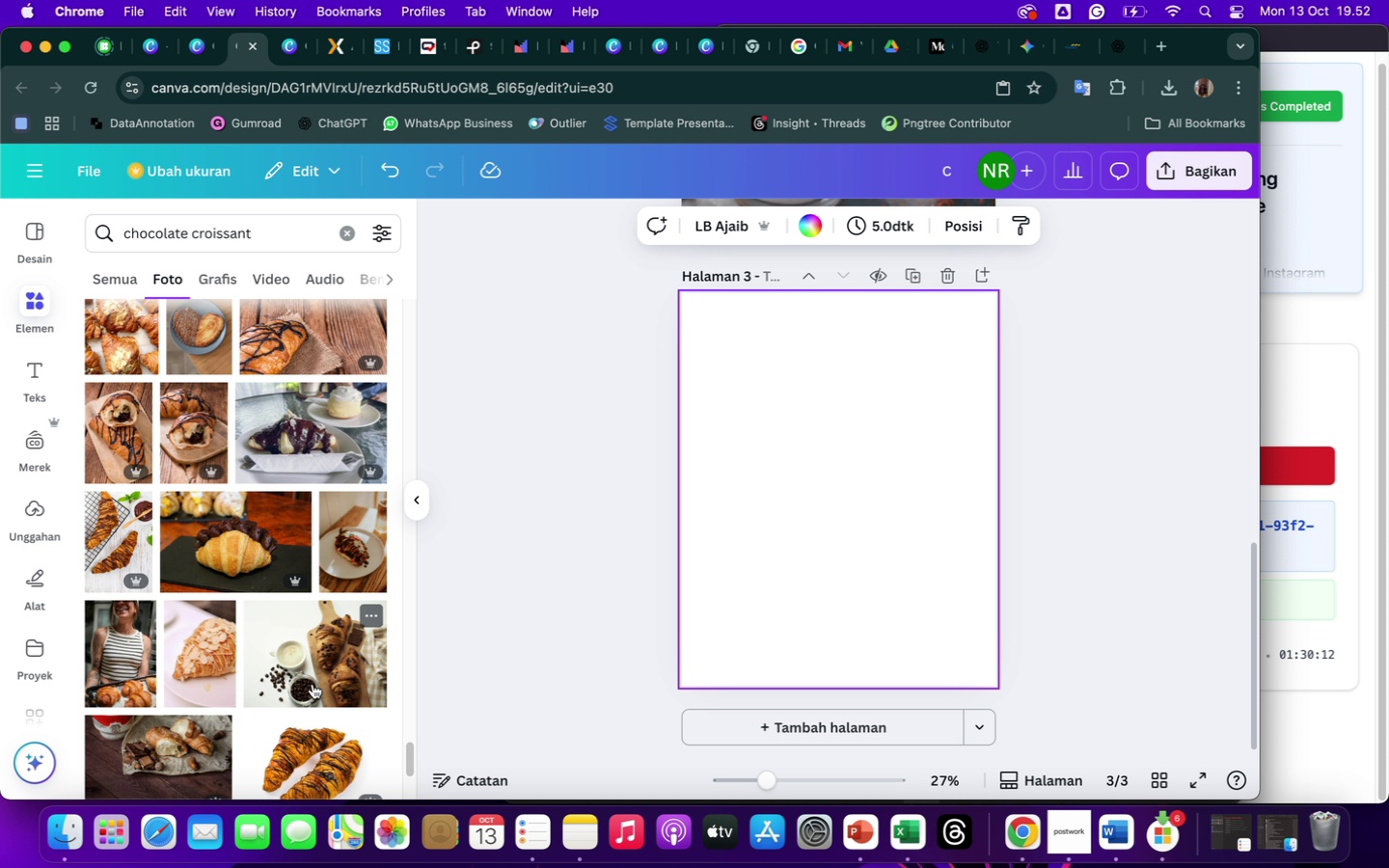 
scroll: coordinate [313, 684], scroll_direction: down, amount: 47.0
 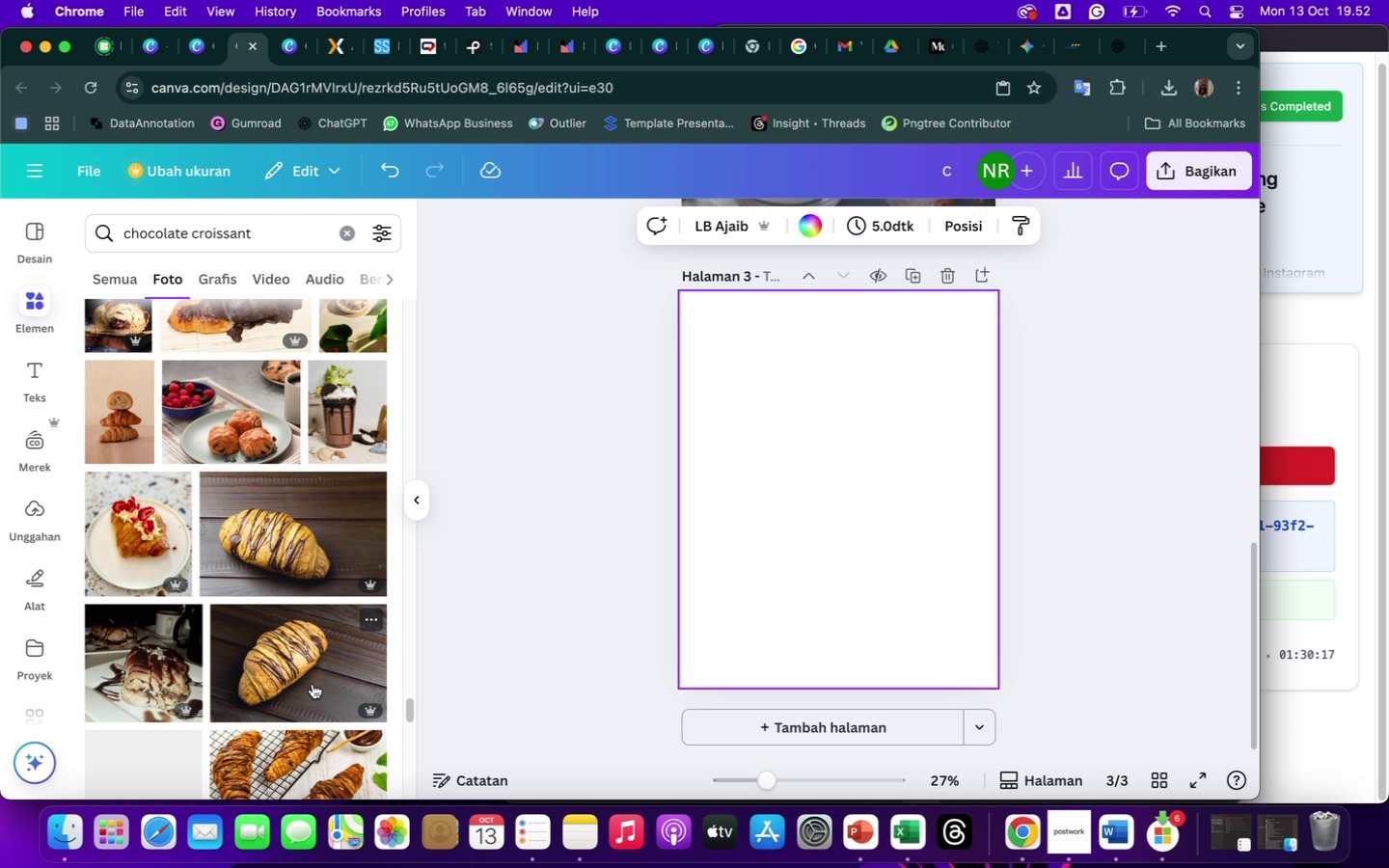 
scroll: coordinate [313, 684], scroll_direction: up, amount: 748.0
 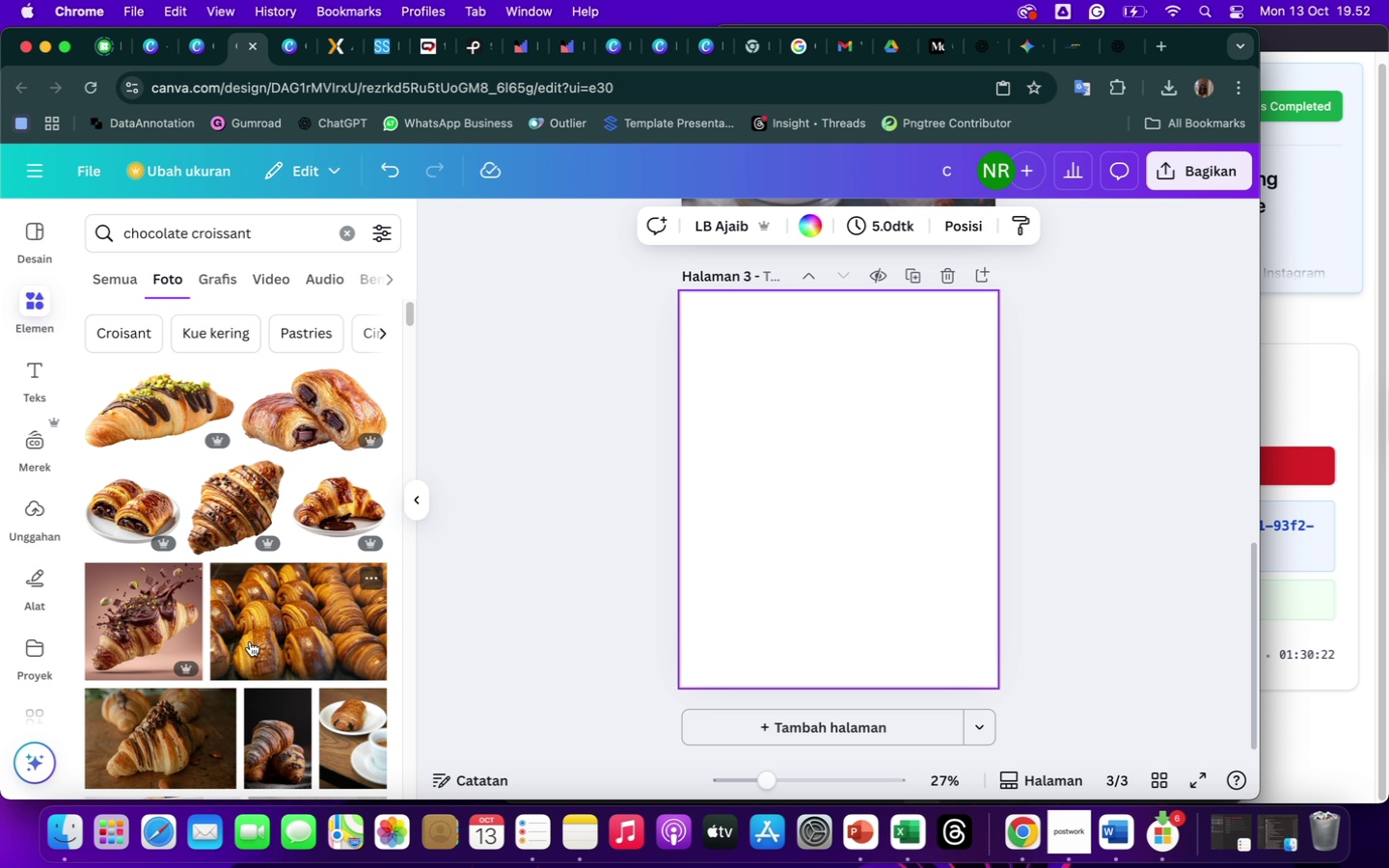 
scroll: coordinate [281, 674], scroll_direction: down, amount: 21.0
 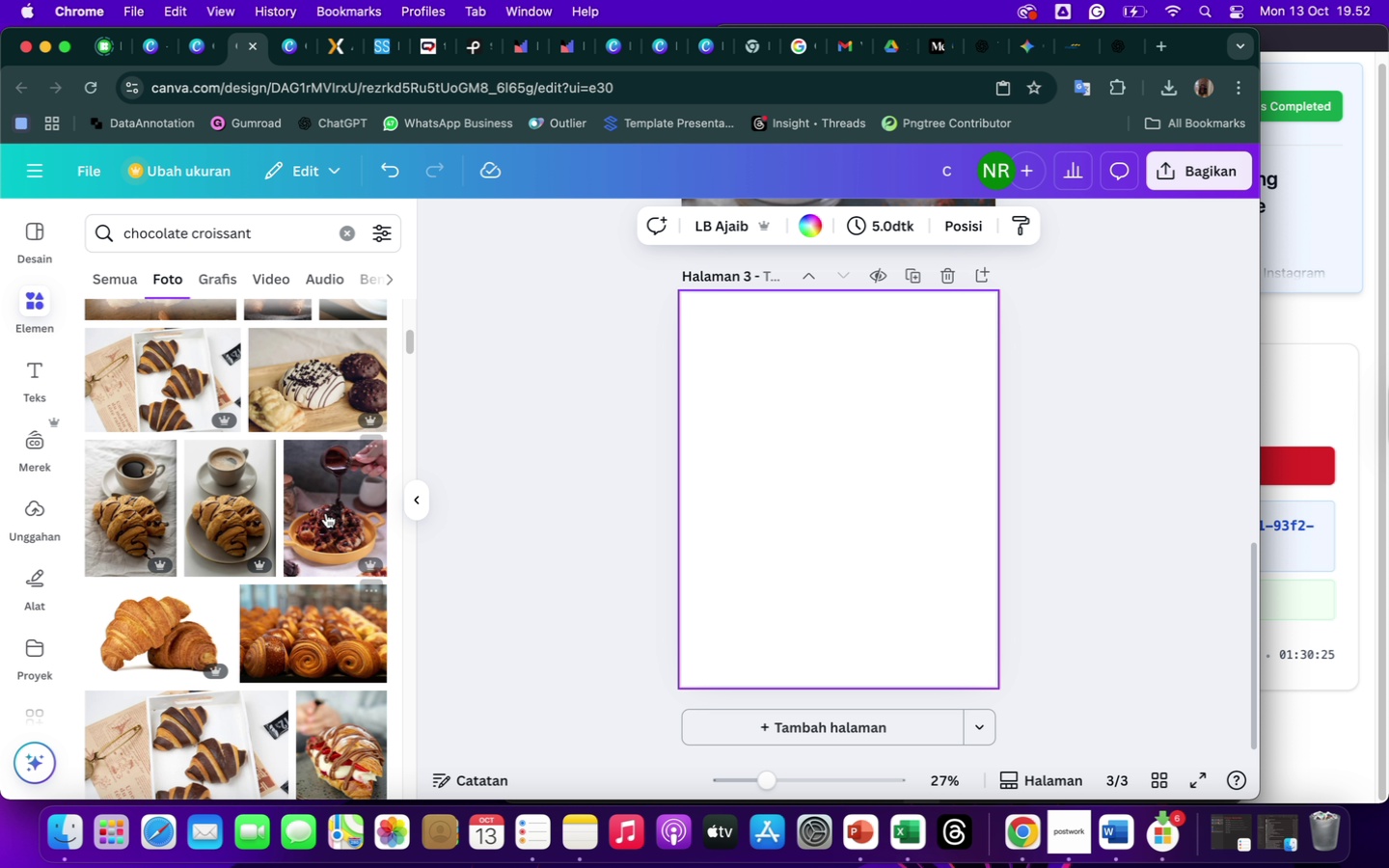 
left_click([323, 491])
 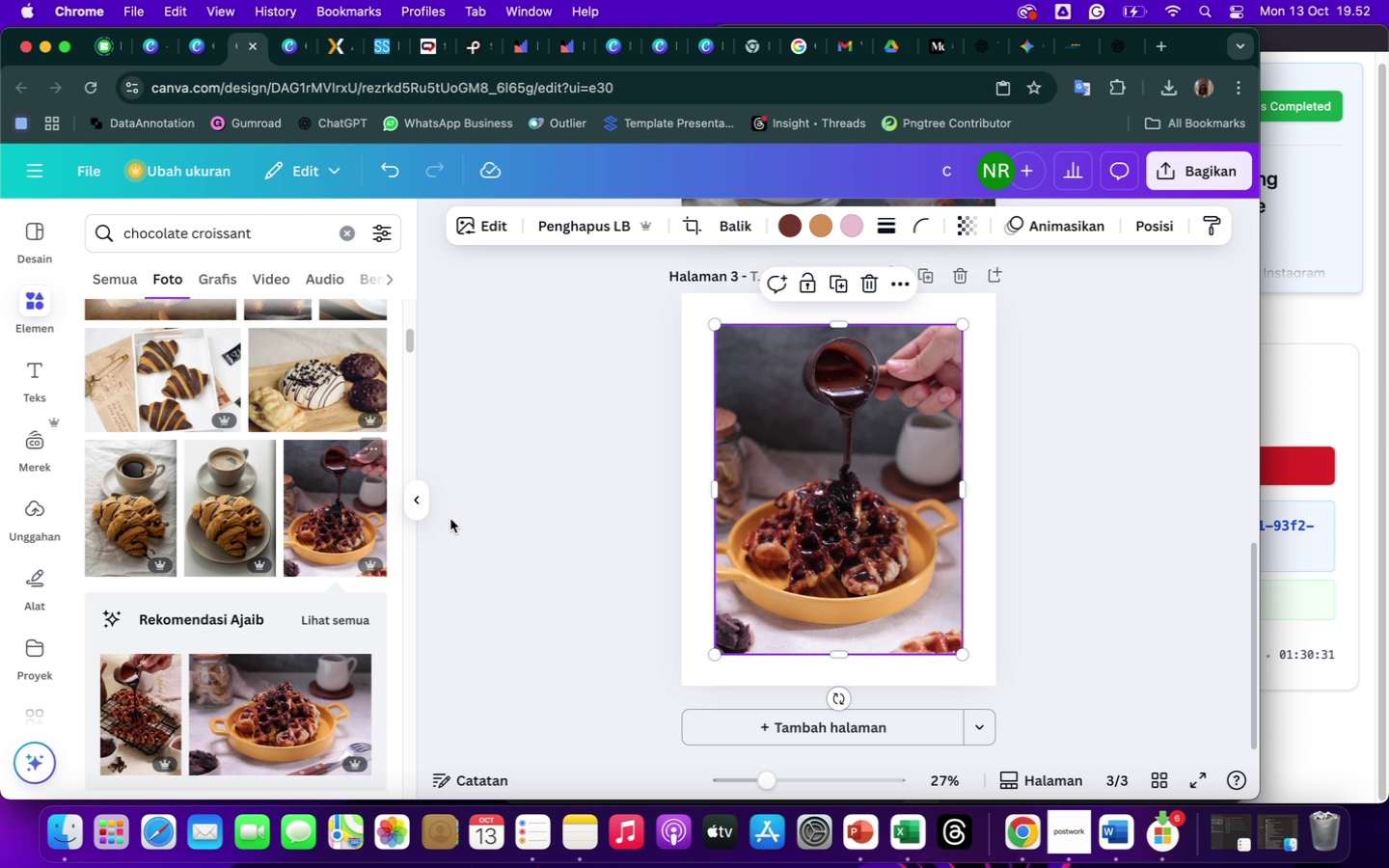 
wait(6.66)
 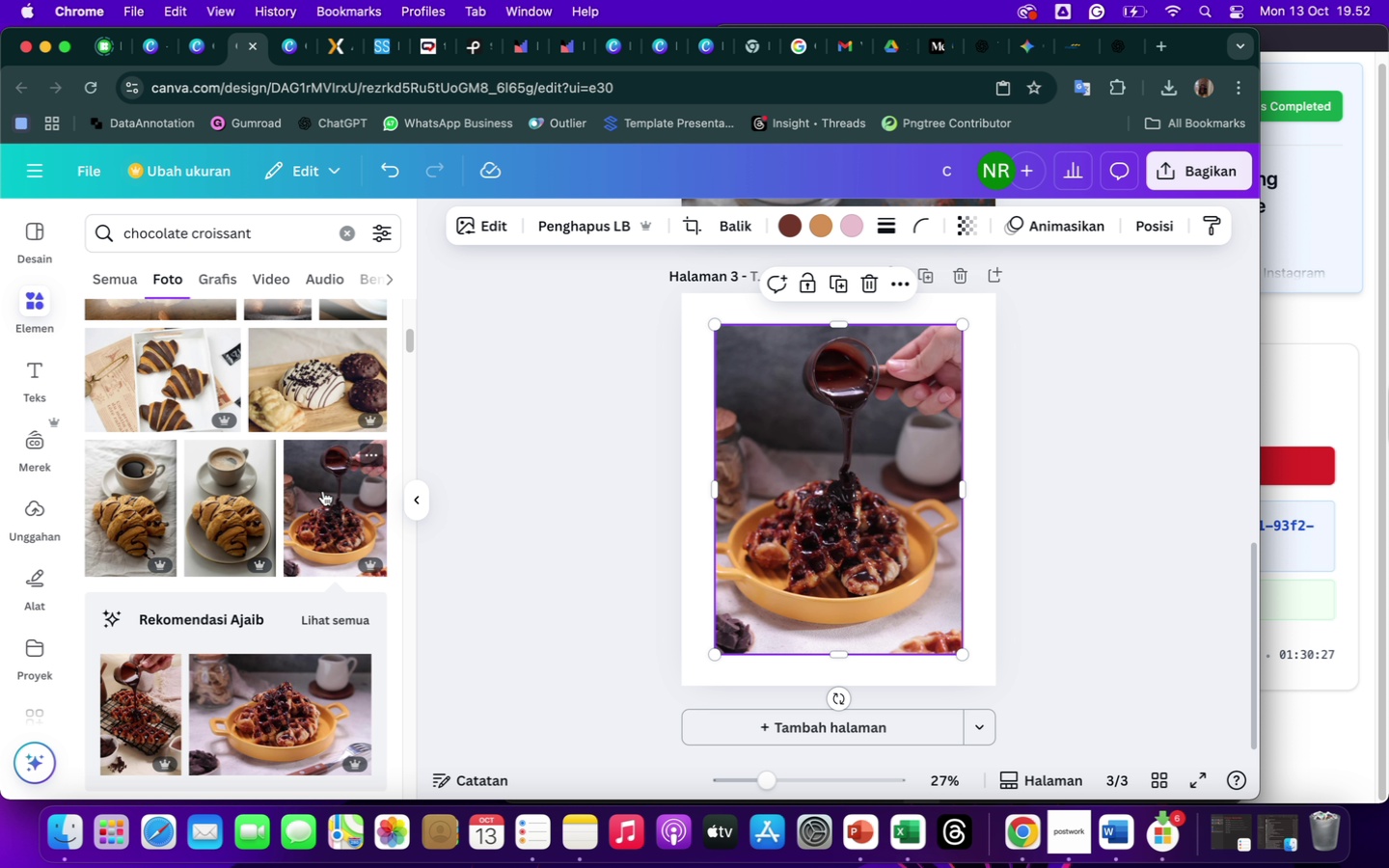 
key(Backspace)
 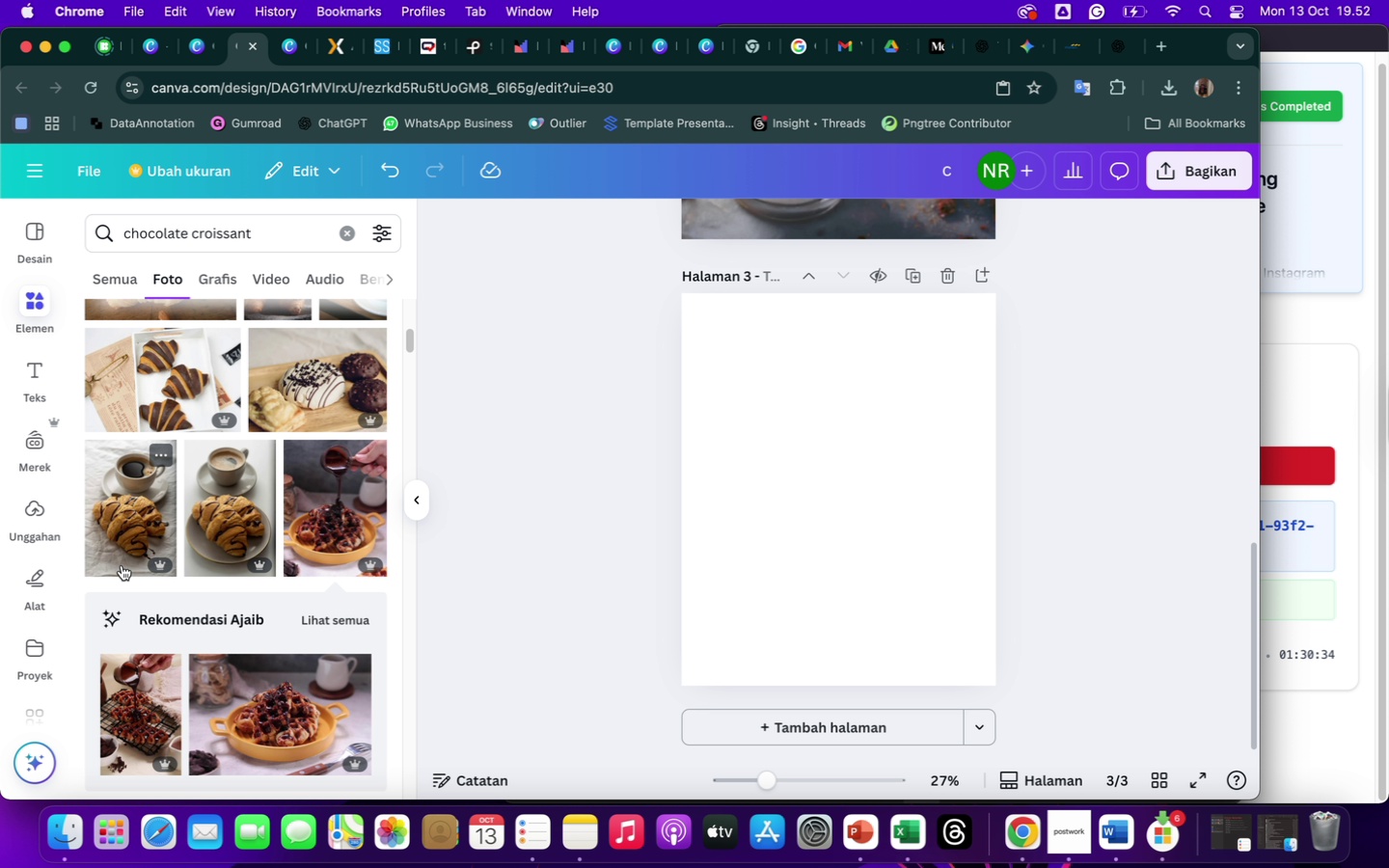 
scroll: coordinate [217, 519], scroll_direction: down, amount: 20.0
 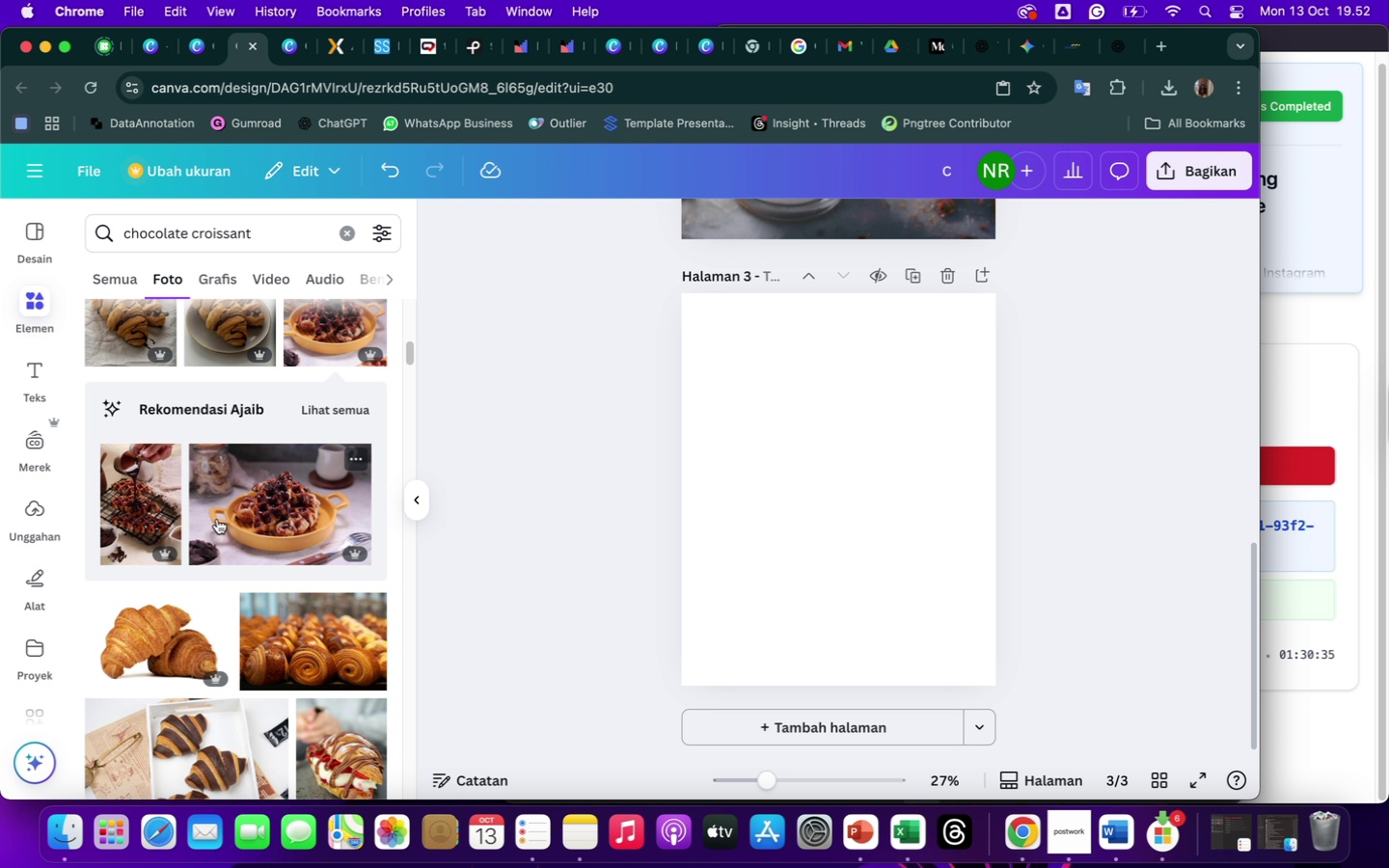 
scroll: coordinate [217, 519], scroll_direction: up, amount: 19.0
 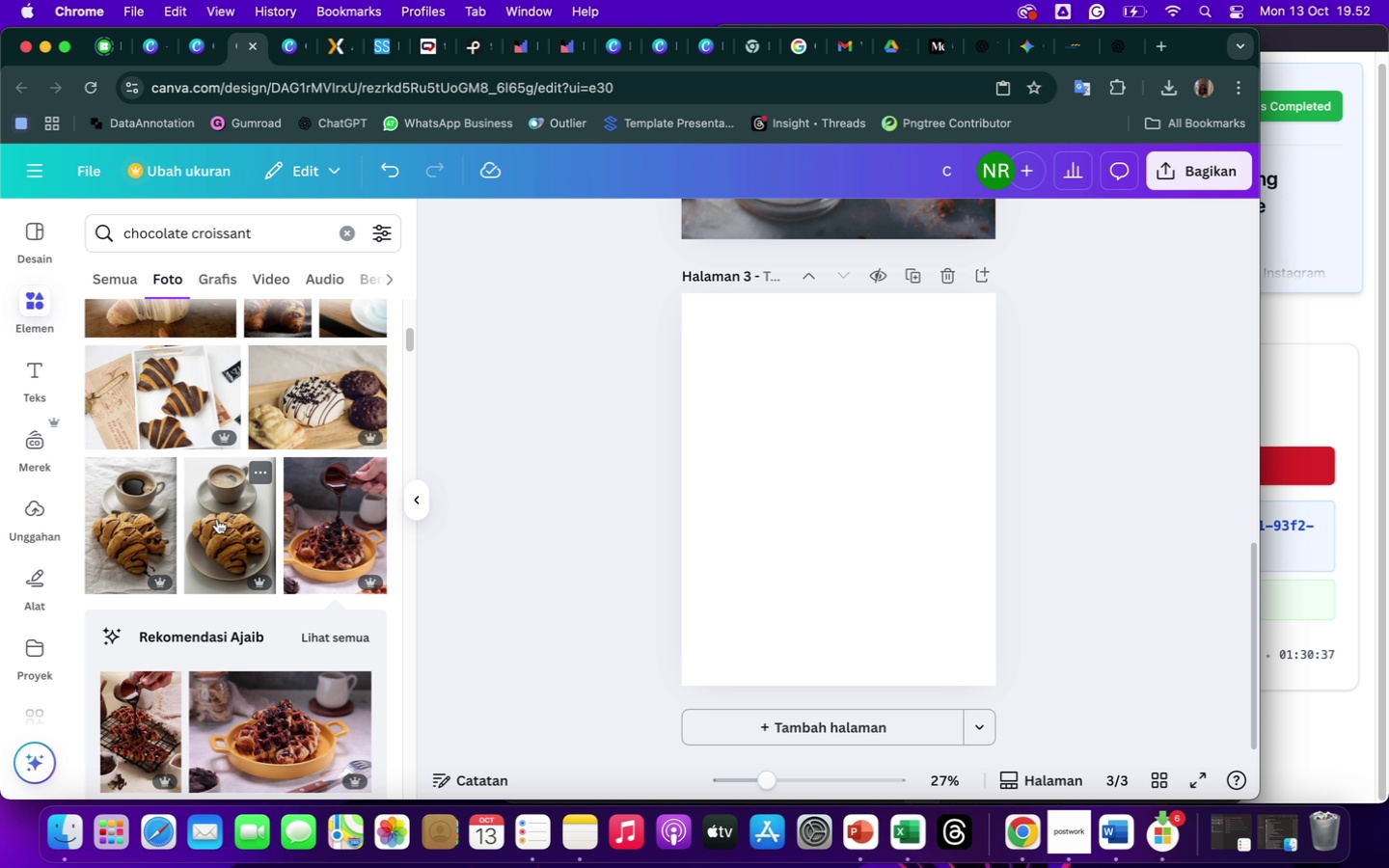 
scroll: coordinate [217, 519], scroll_direction: down, amount: 1.0
 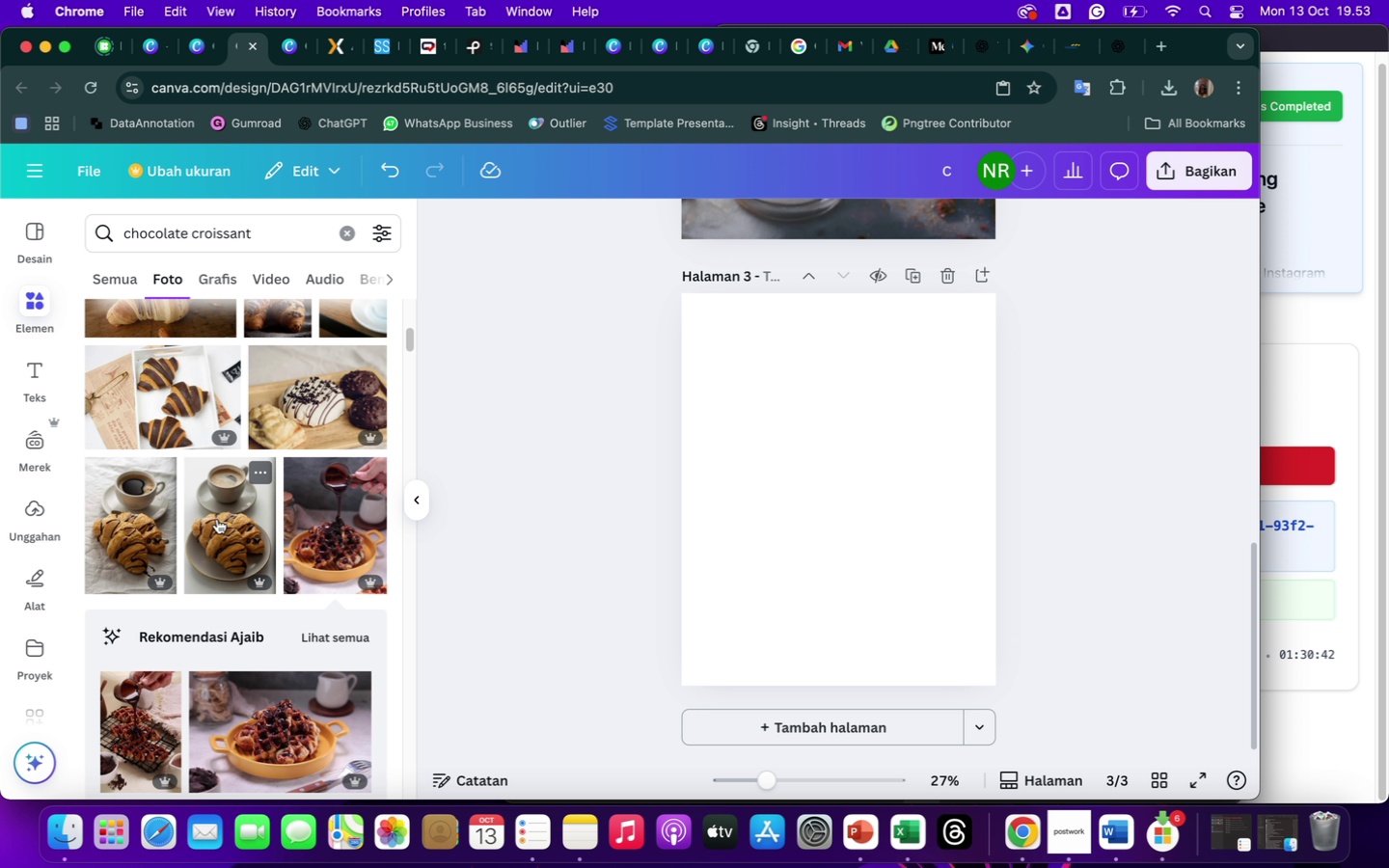 
wait(5.39)
 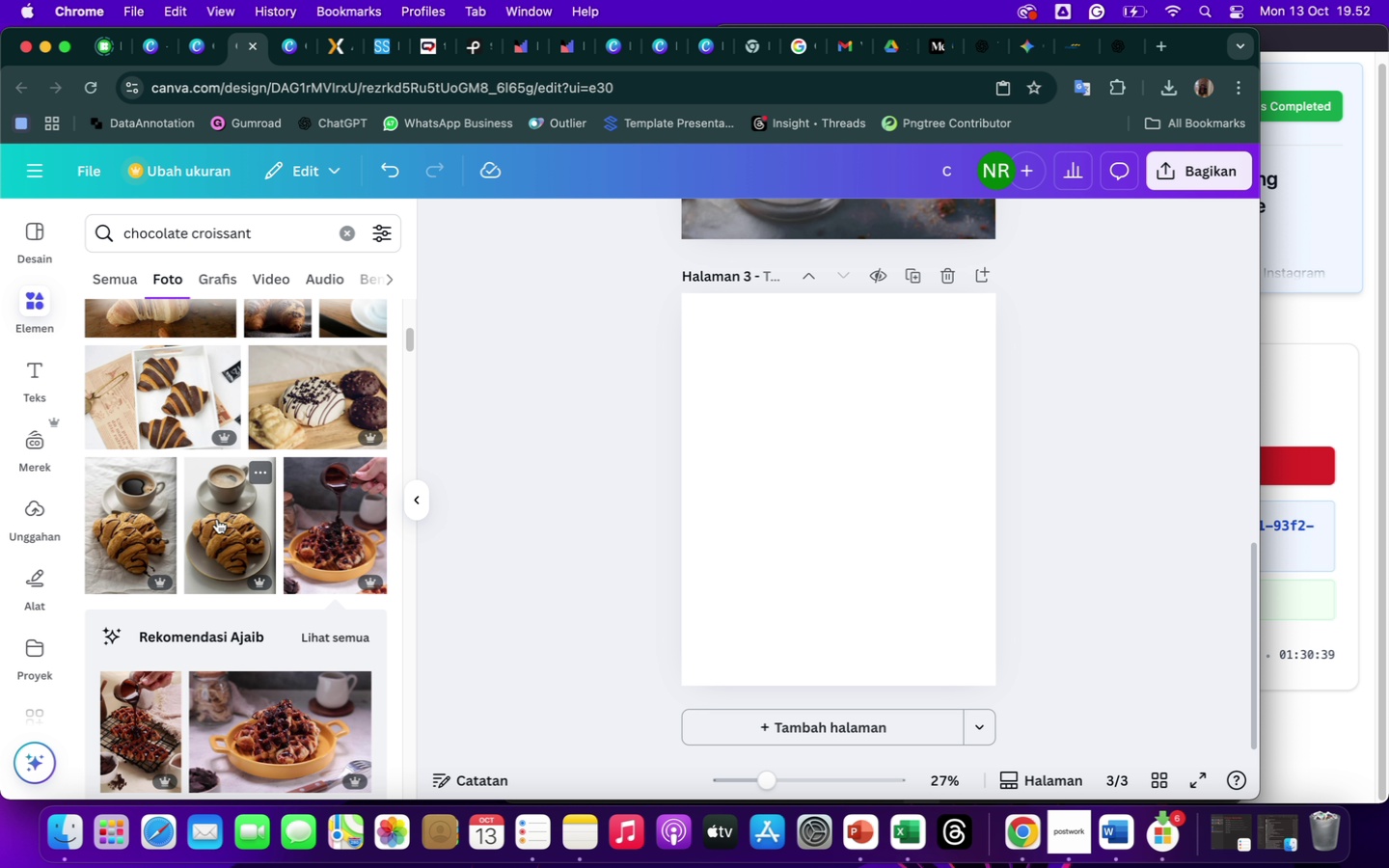 
scroll: coordinate [331, 682], scroll_direction: down, amount: 136.0
 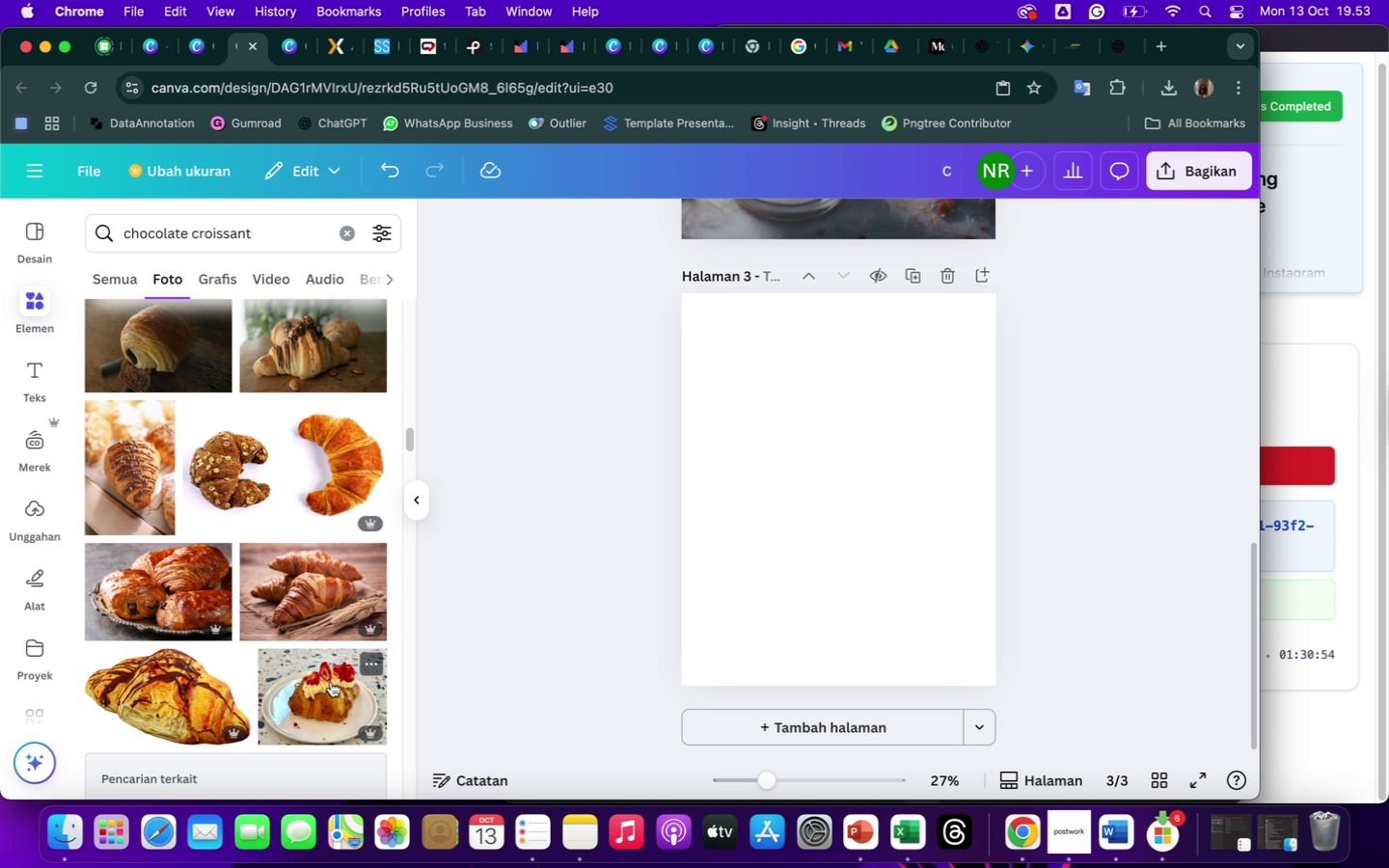 
scroll: coordinate [334, 672], scroll_direction: down, amount: 79.0
 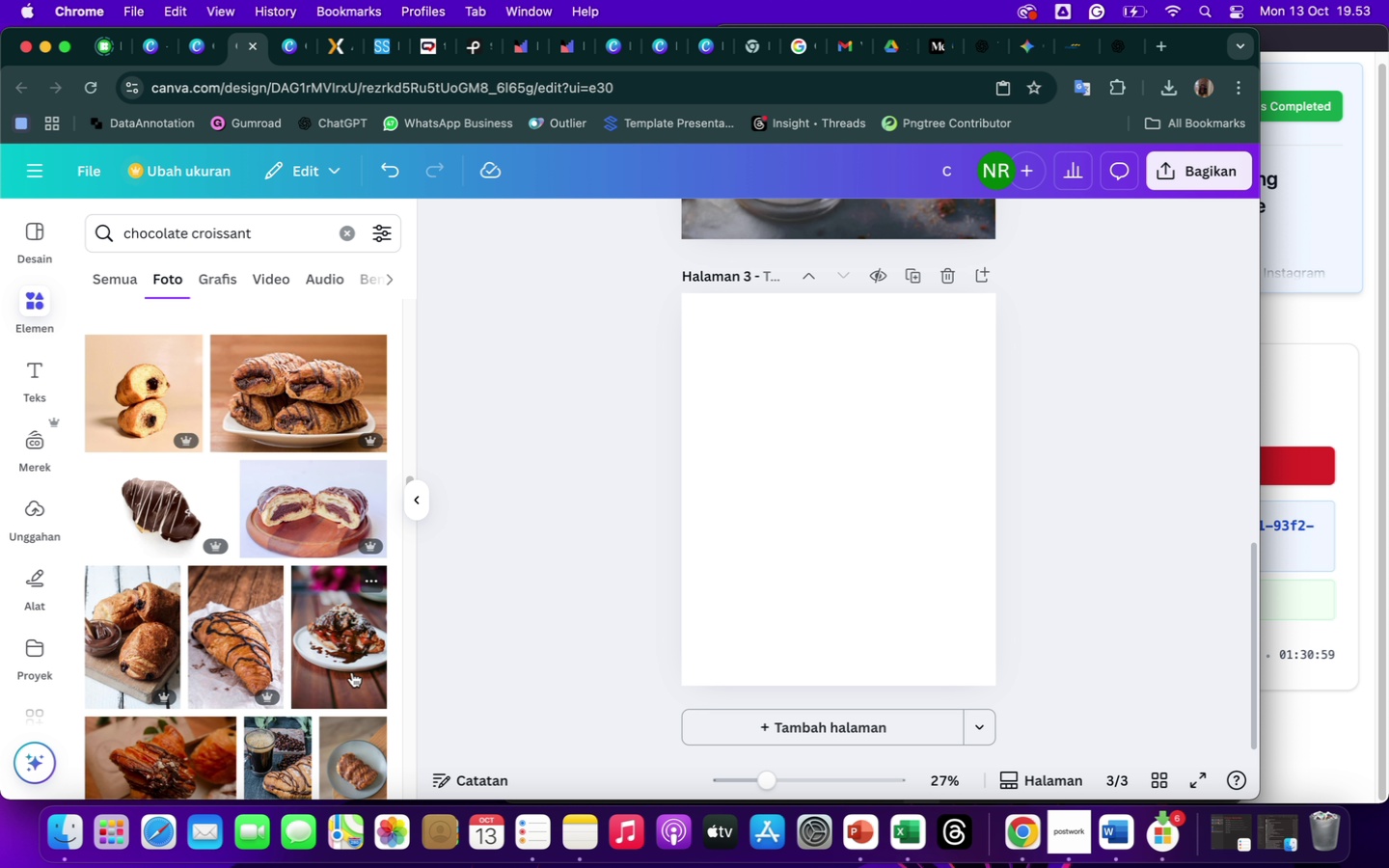 
left_click([354, 671])
 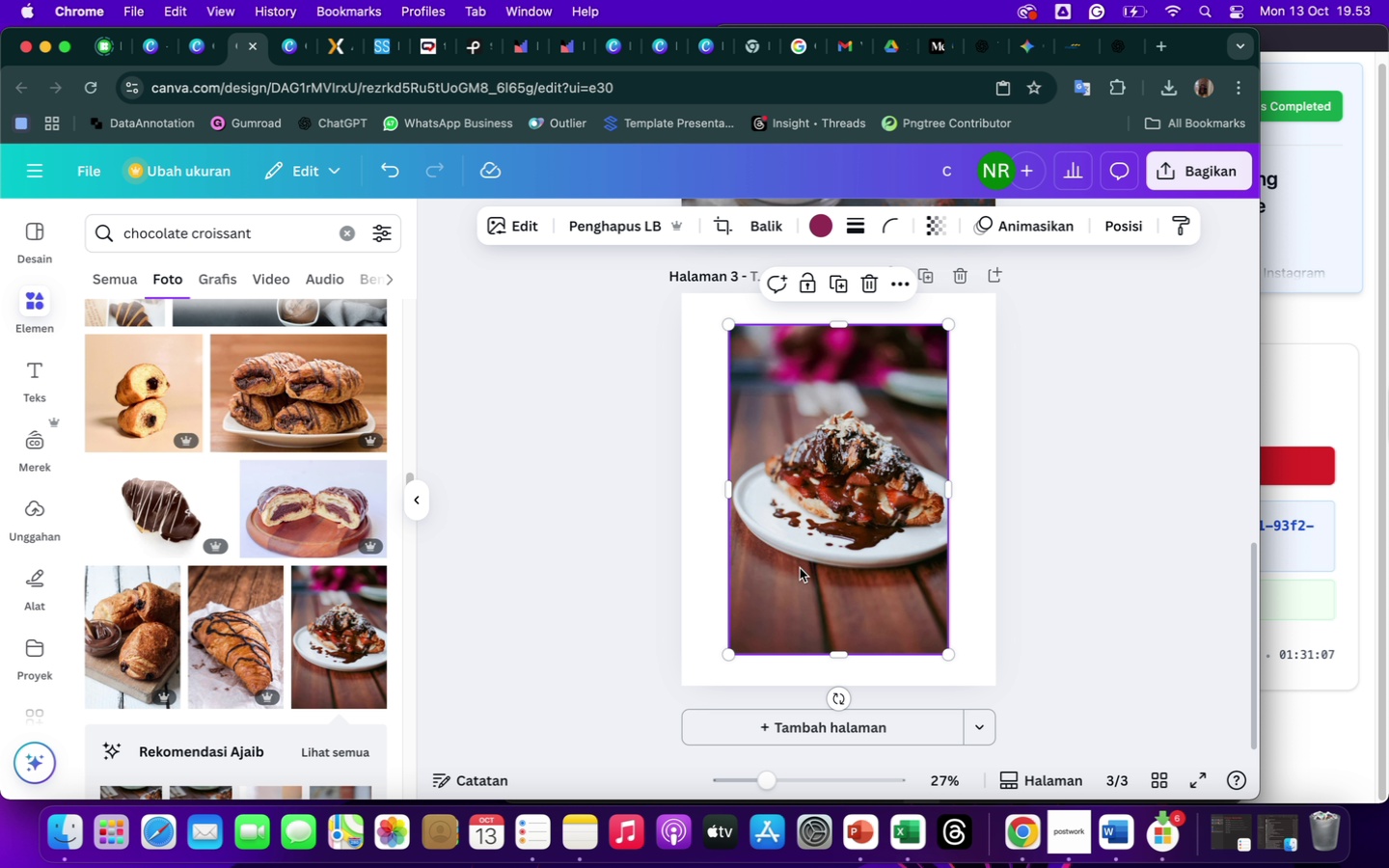 
wait(12.3)
 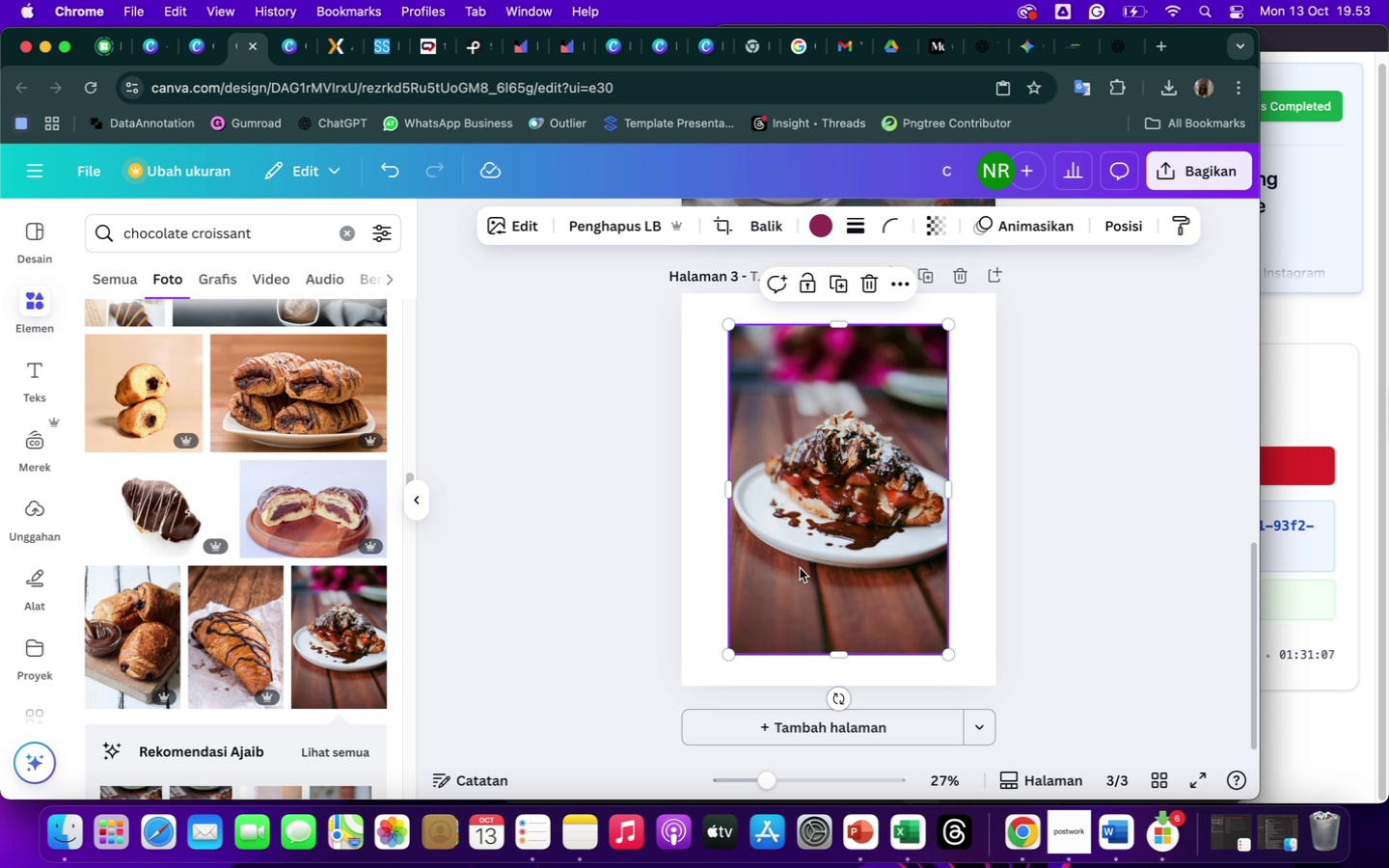 
key(Backspace)
 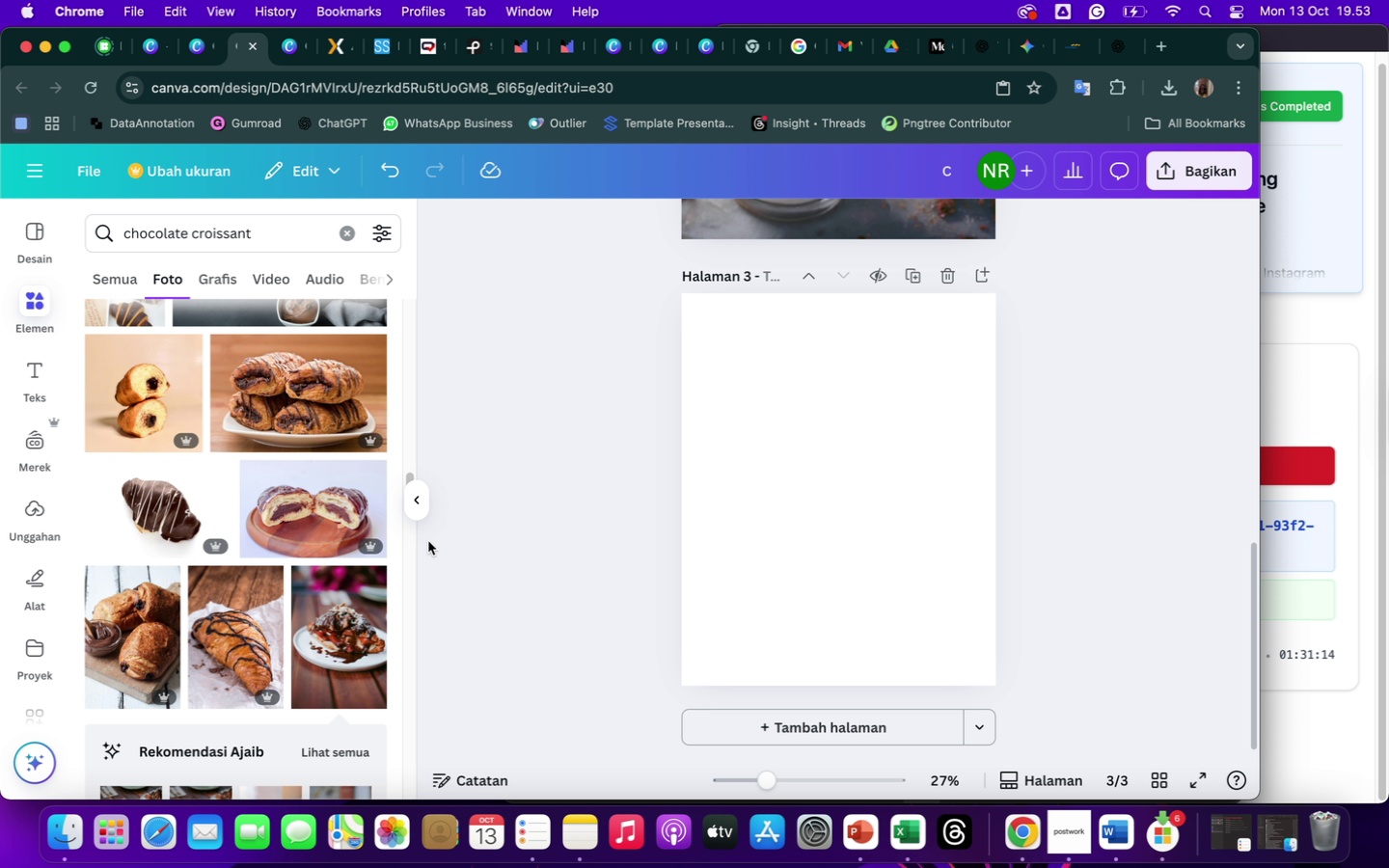 
scroll: coordinate [249, 574], scroll_direction: down, amount: 27.0
 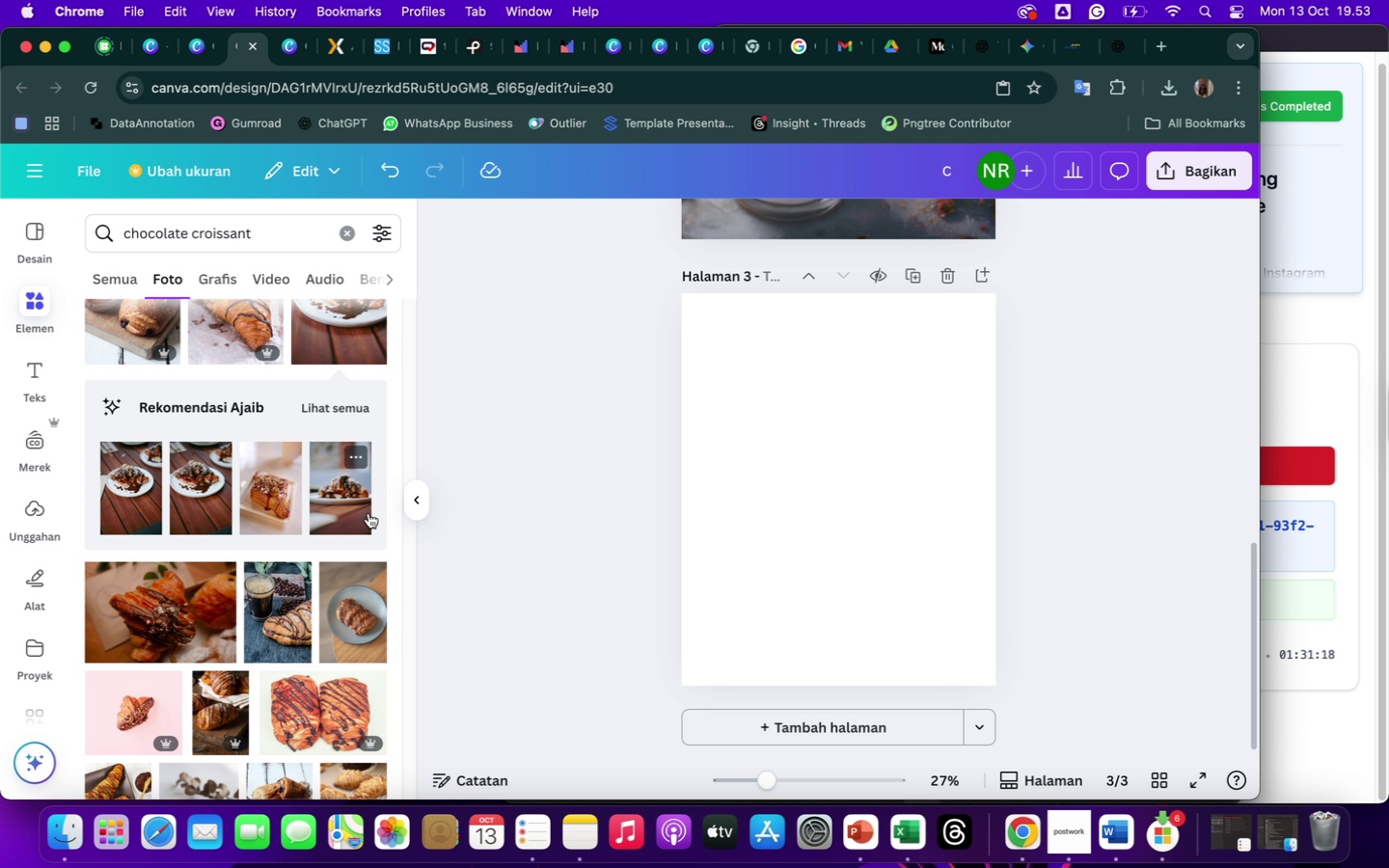 
wait(5.37)
 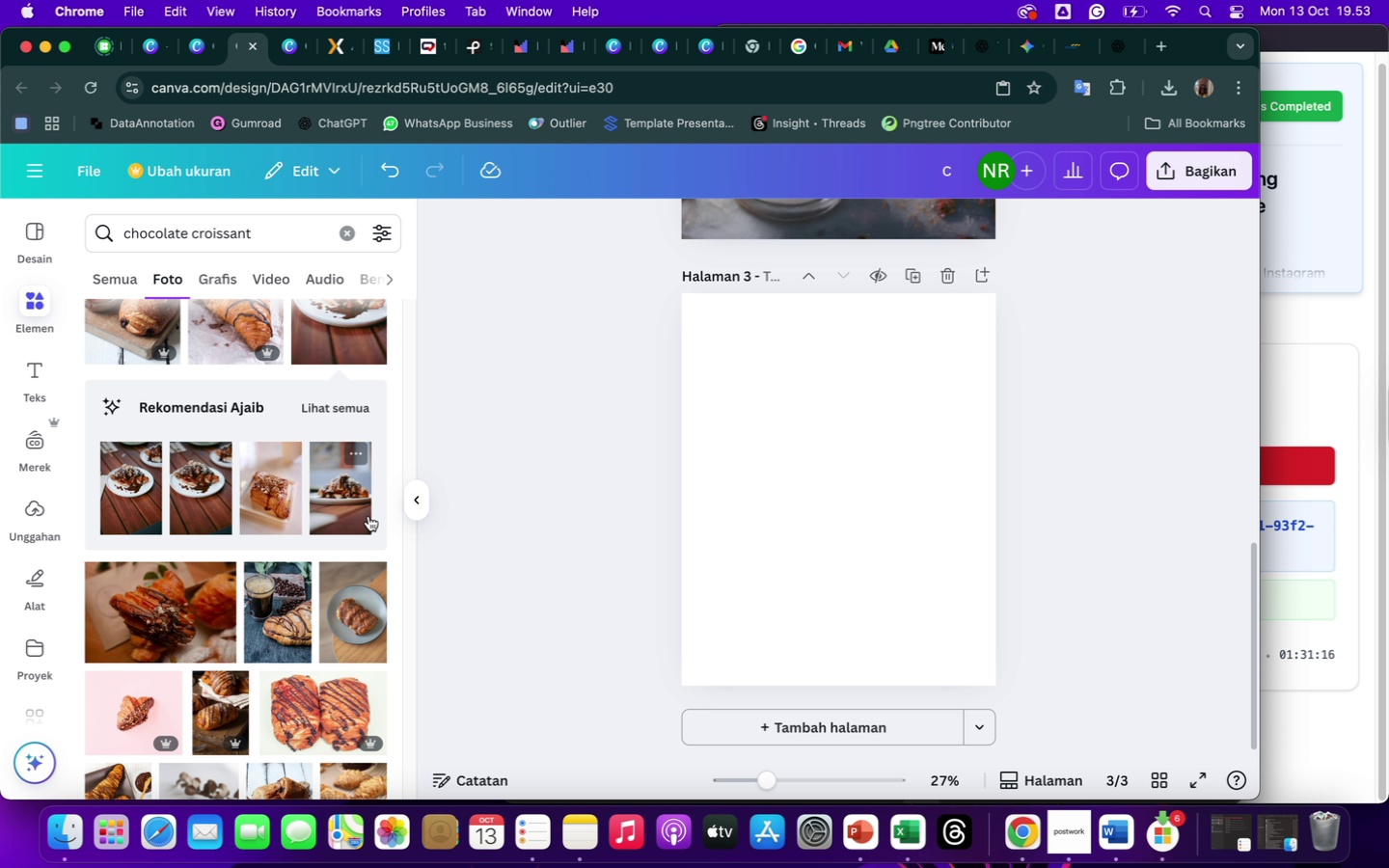 
left_click([368, 513])
 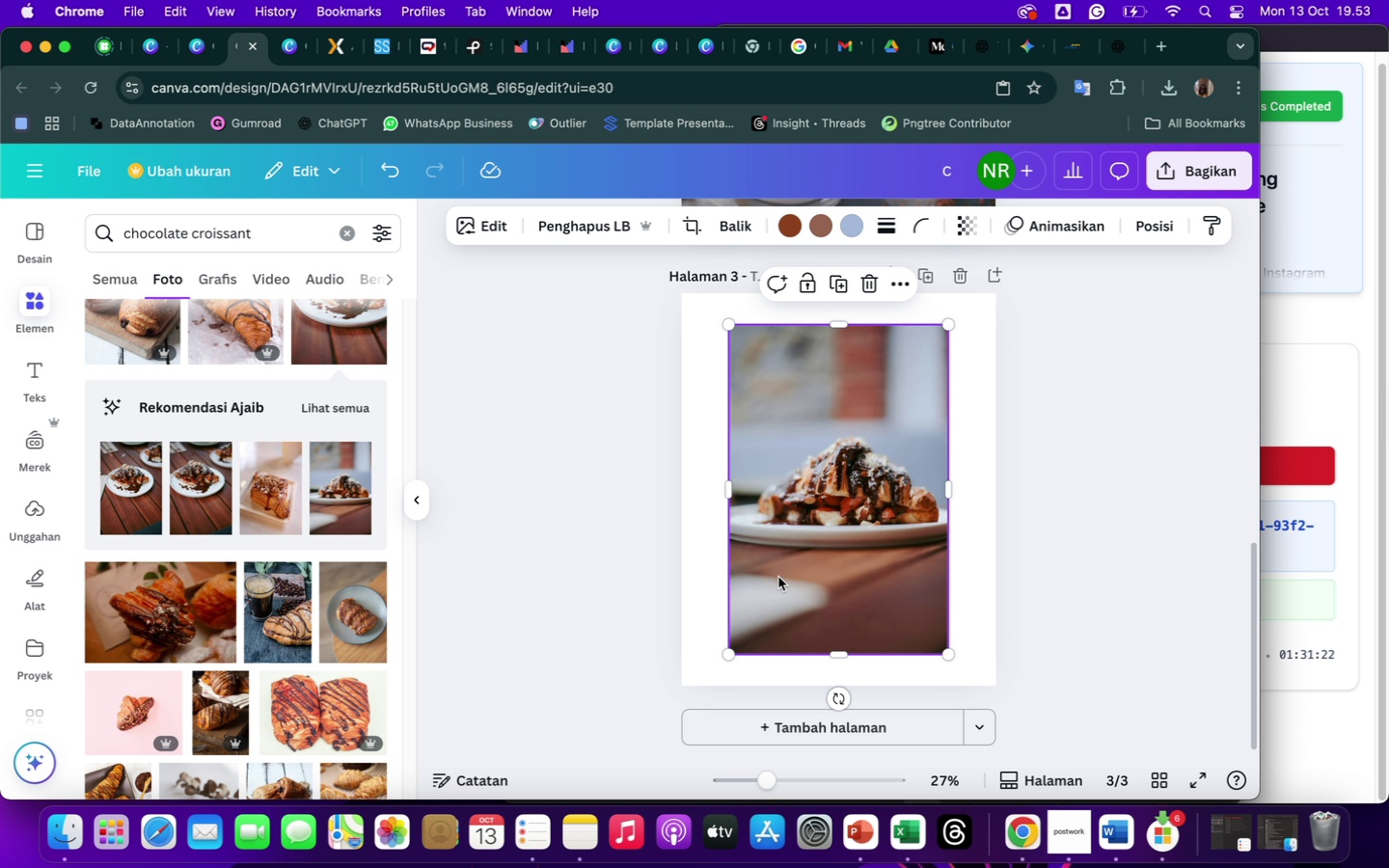 
left_click([834, 588])
 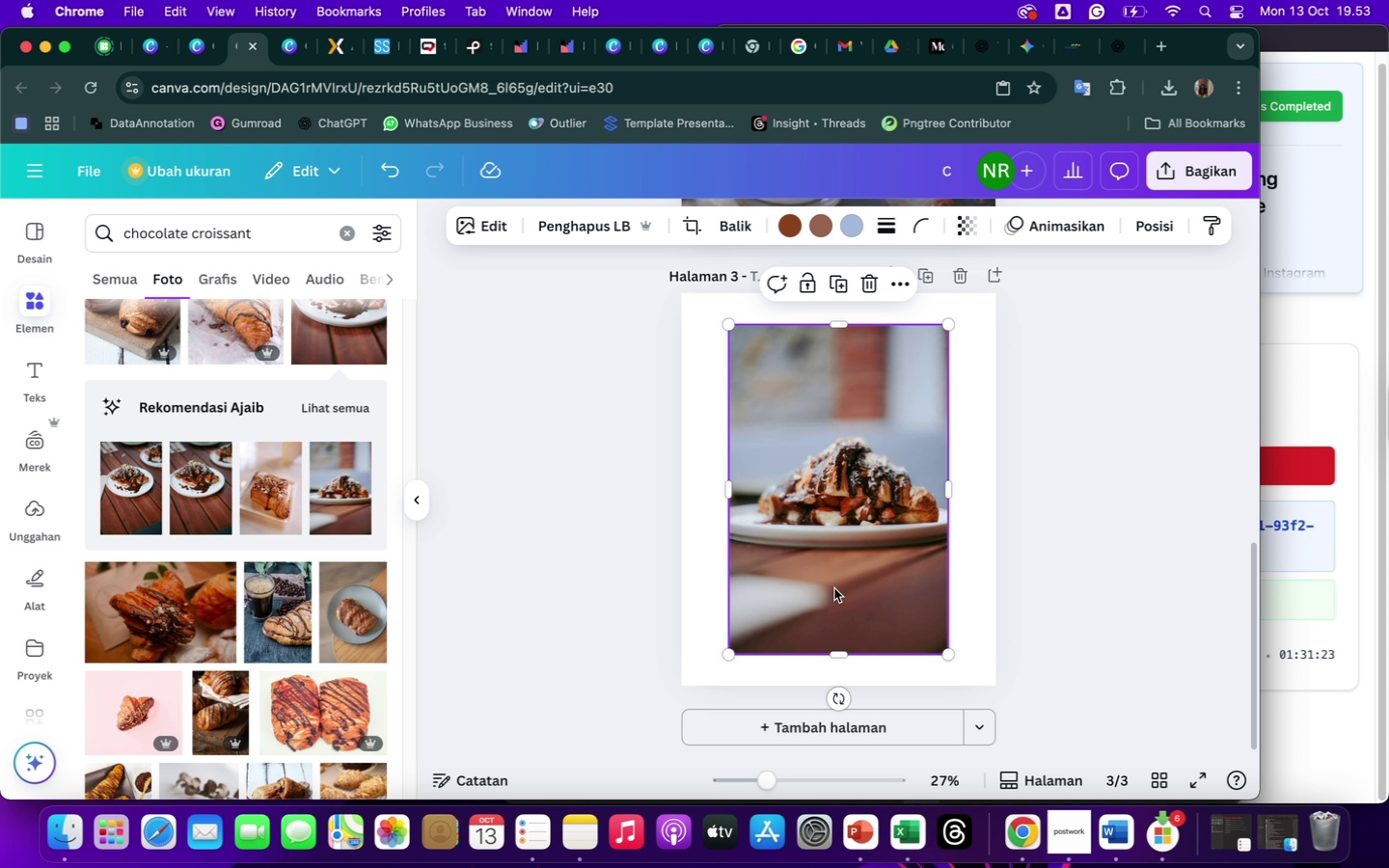 
key(Backspace)
 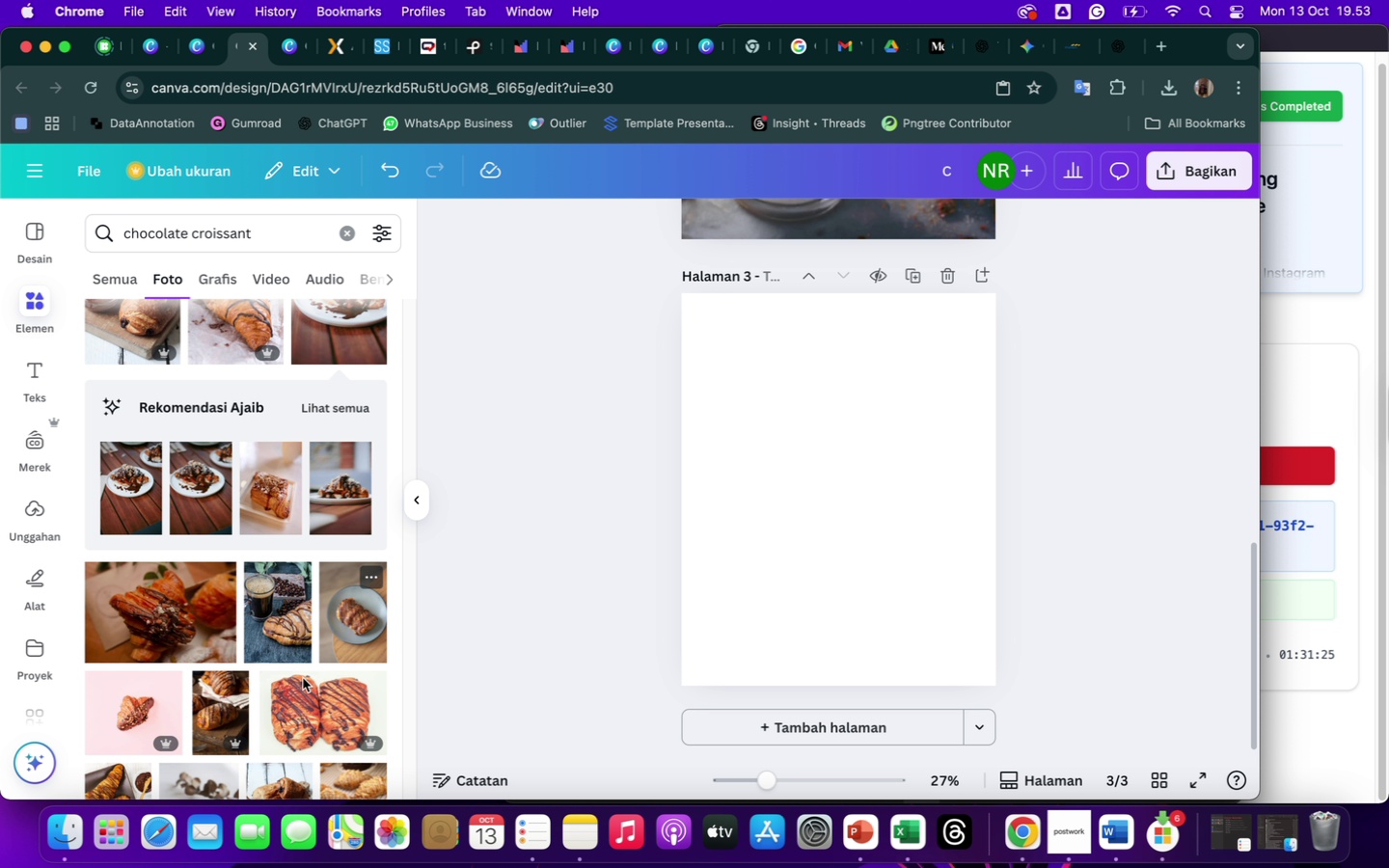 
scroll: coordinate [198, 741], scroll_direction: down, amount: 29.0
 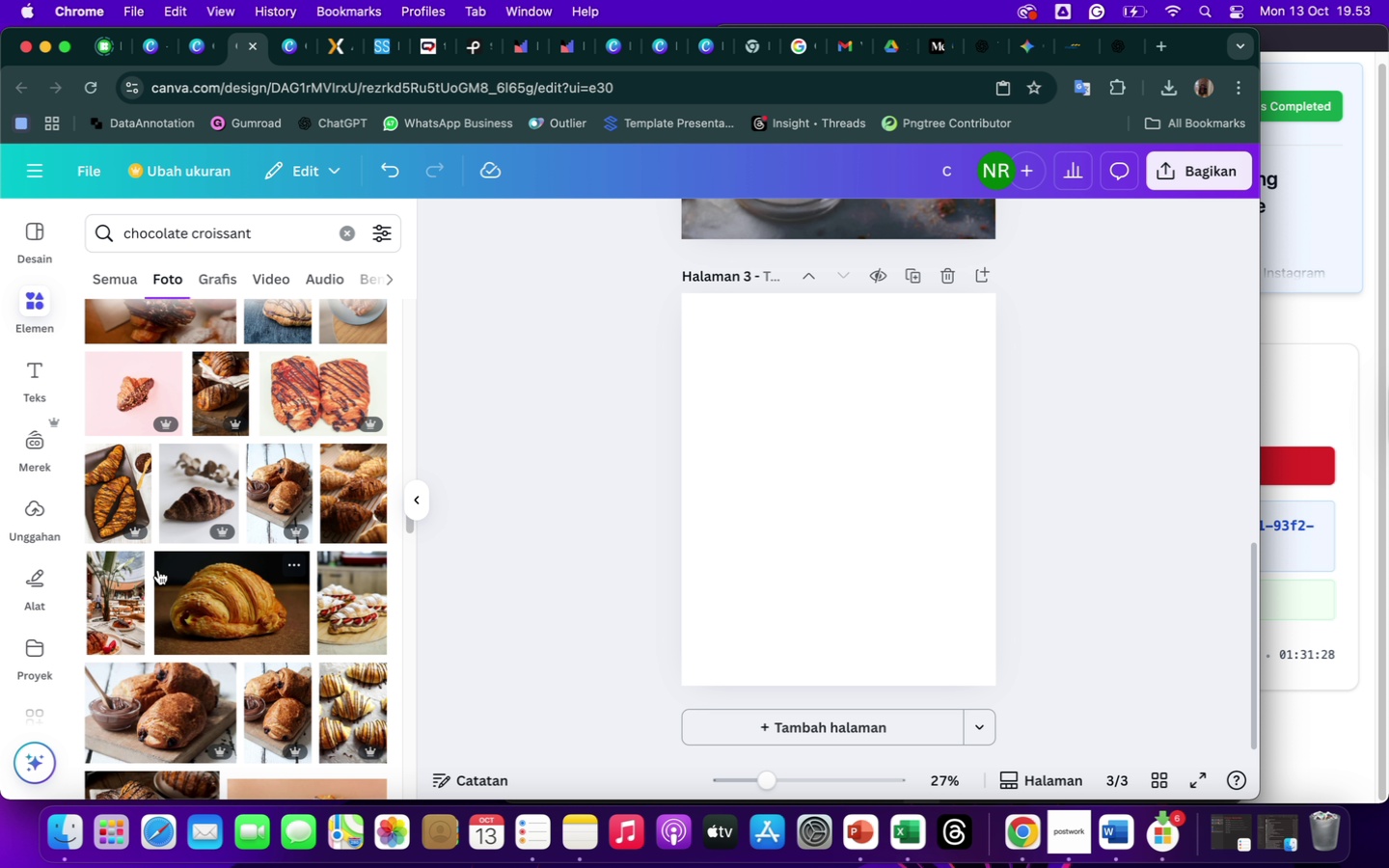 
left_click([119, 503])
 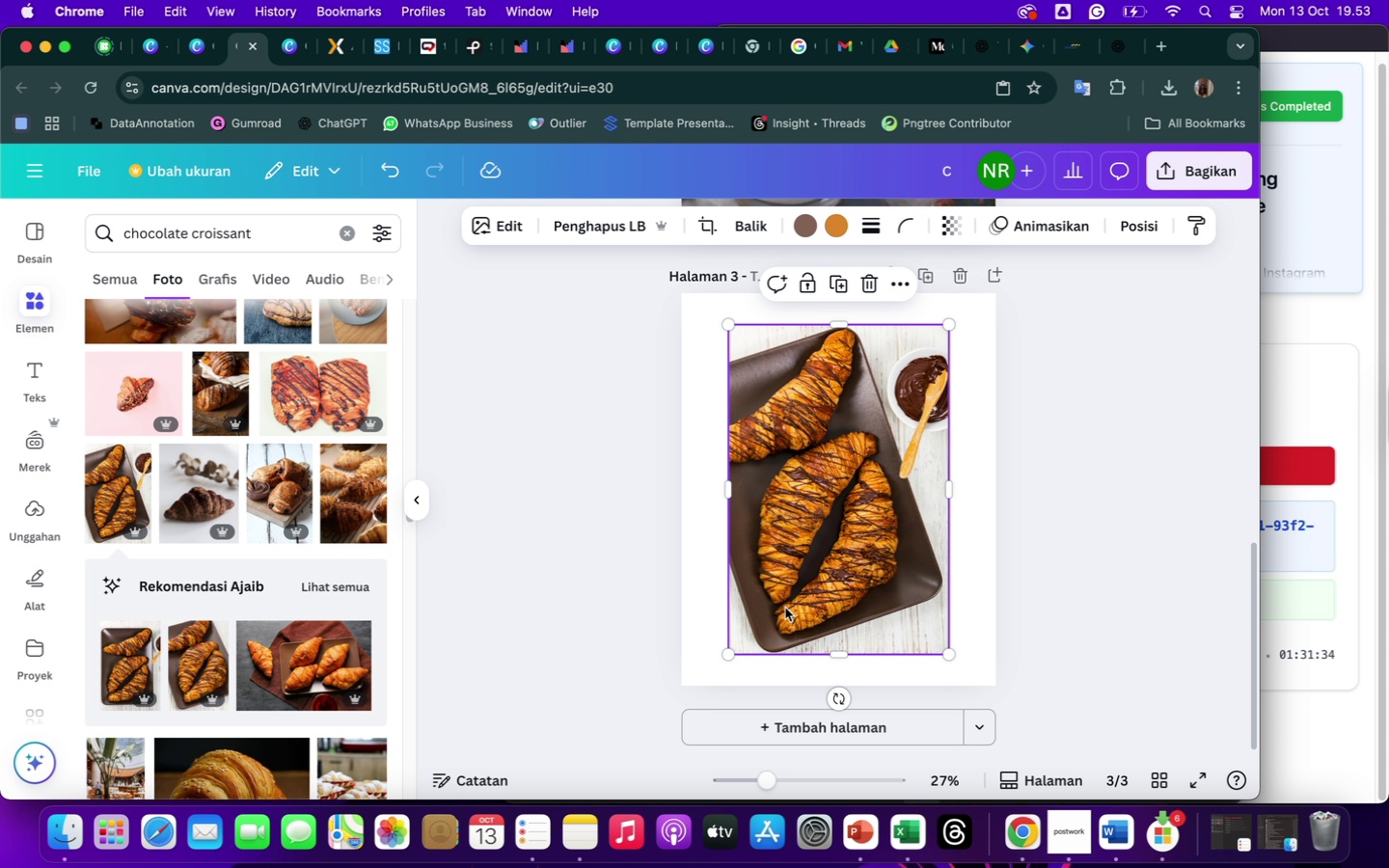 
wait(7.24)
 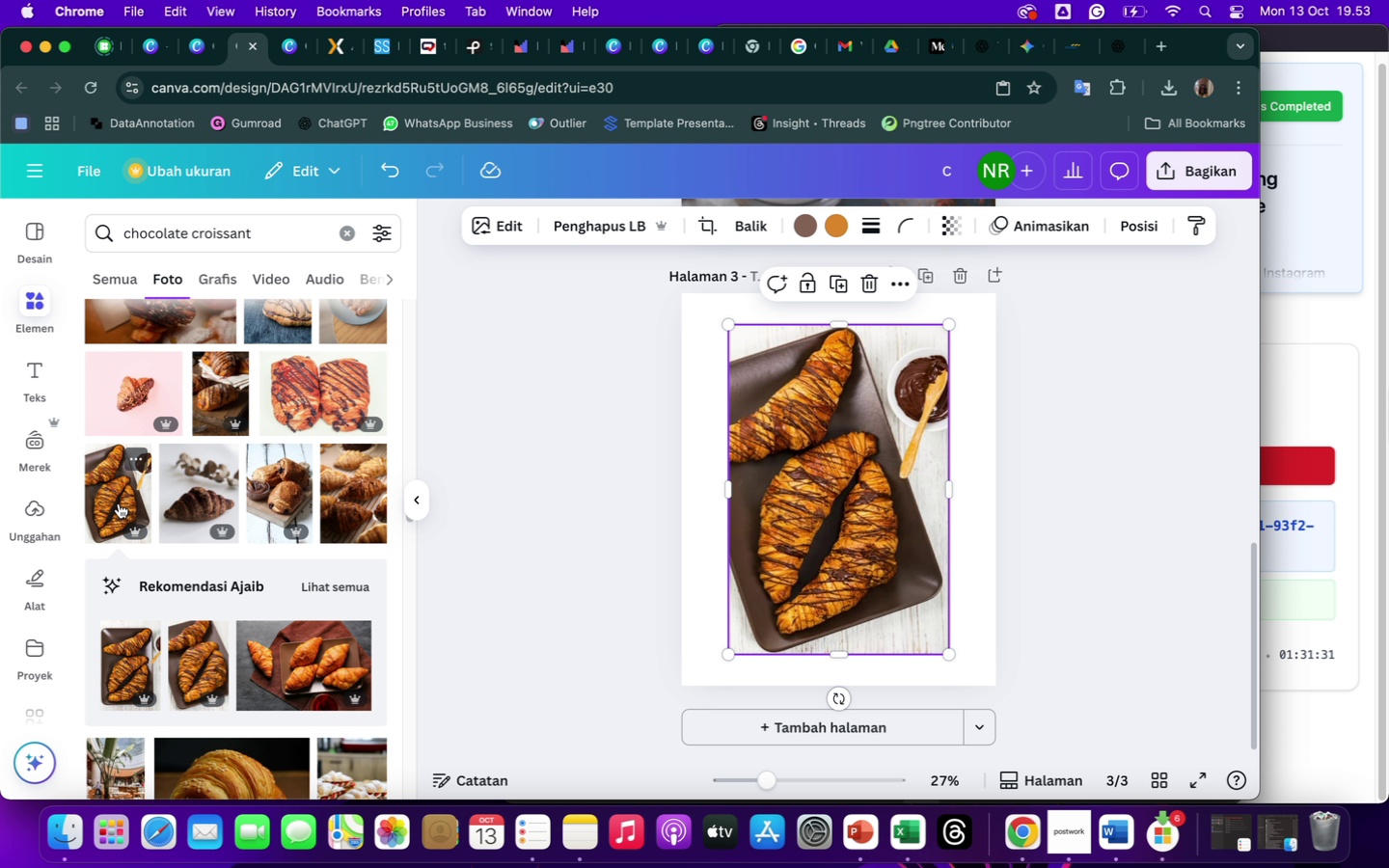 
right_click([892, 513])
 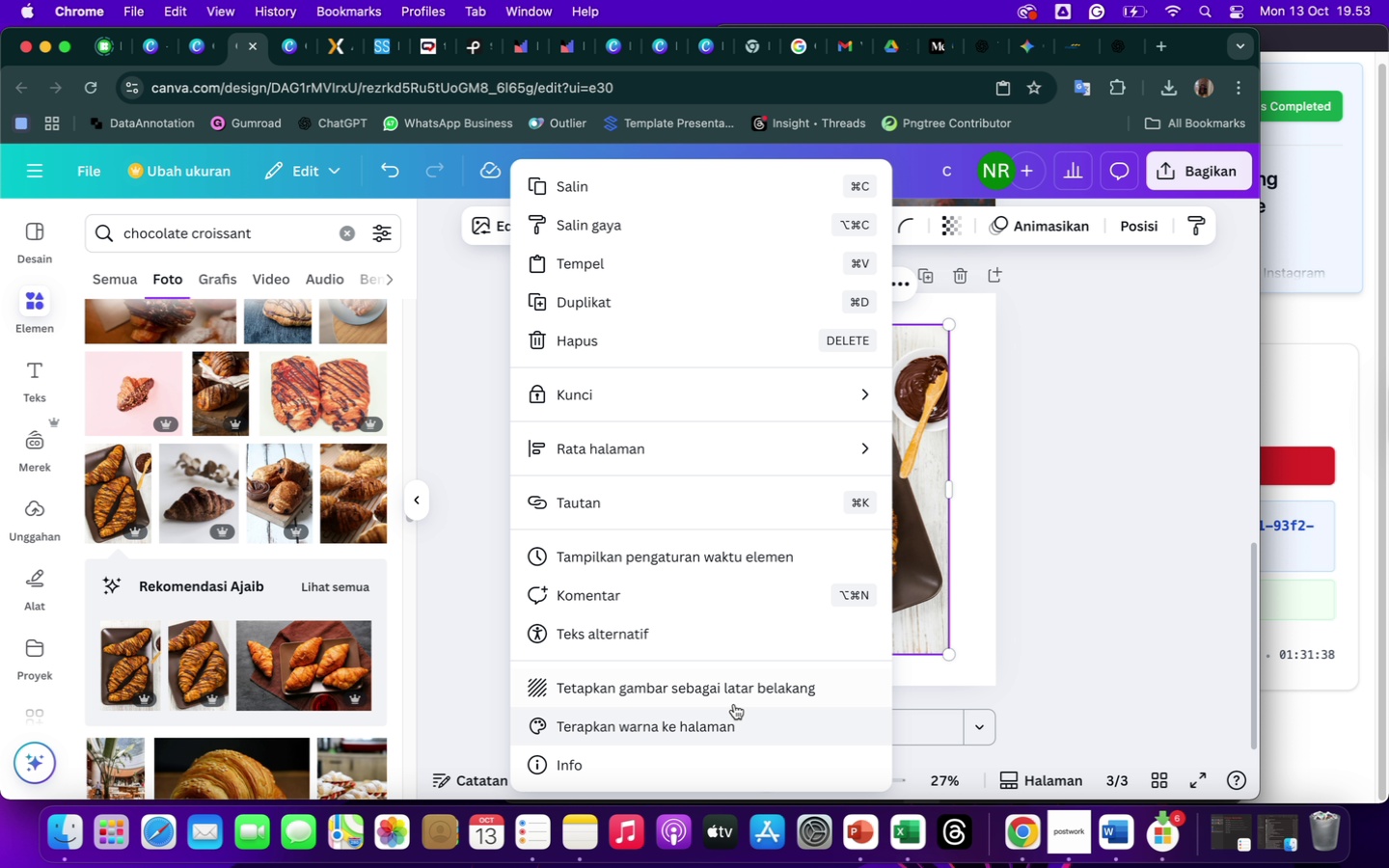 
left_click([733, 695])
 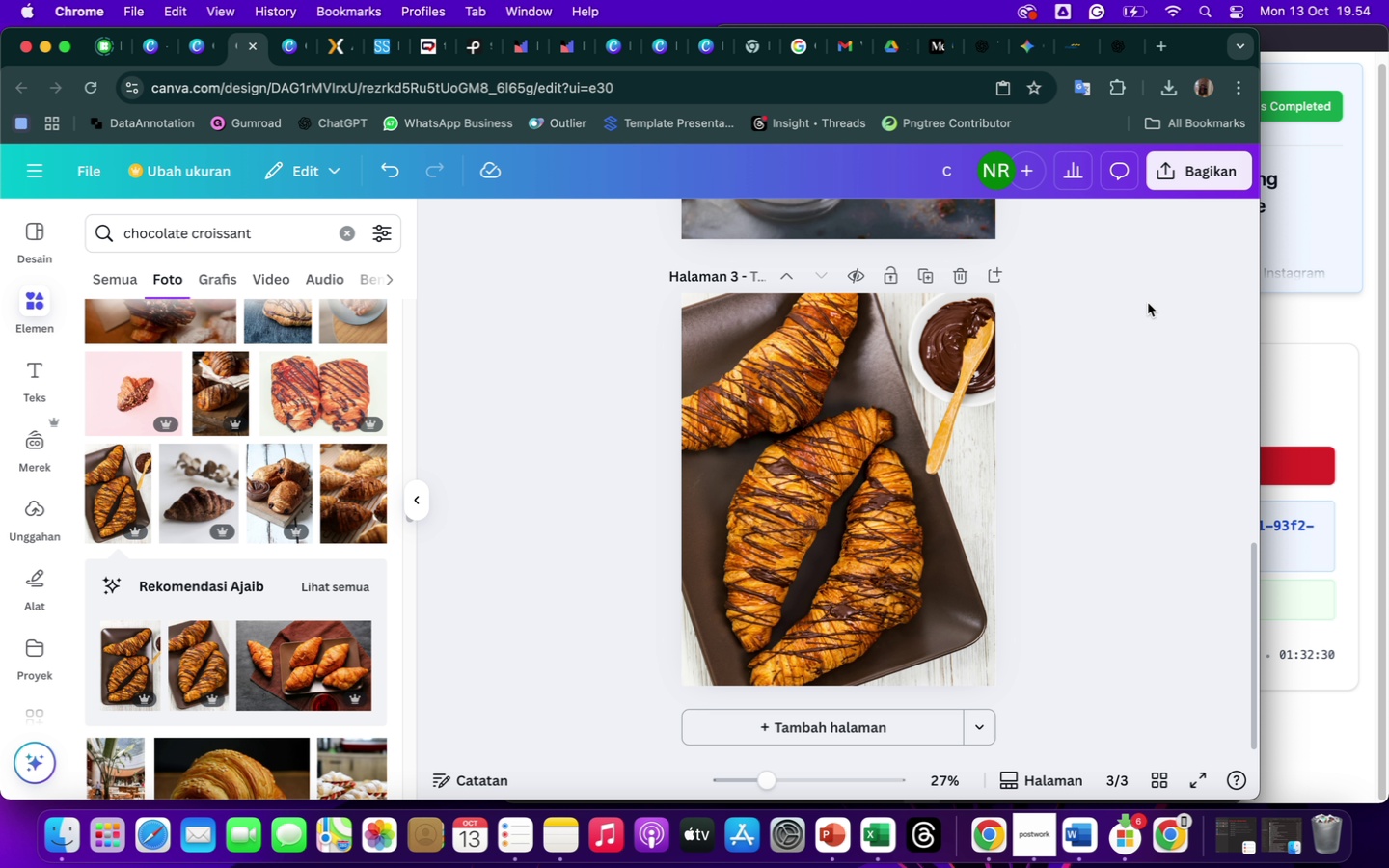 
wait(56.76)
 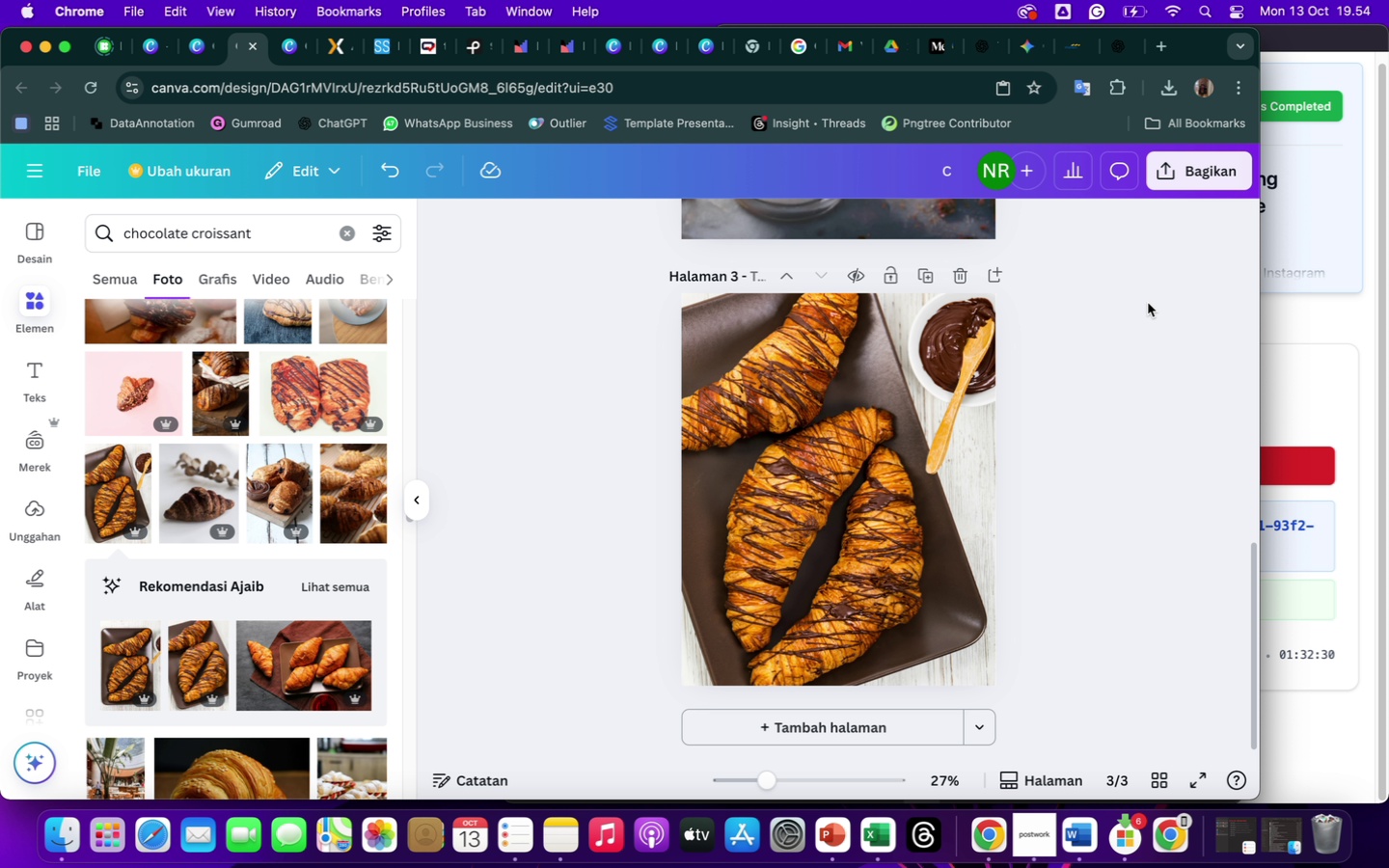 
left_click([869, 728])
 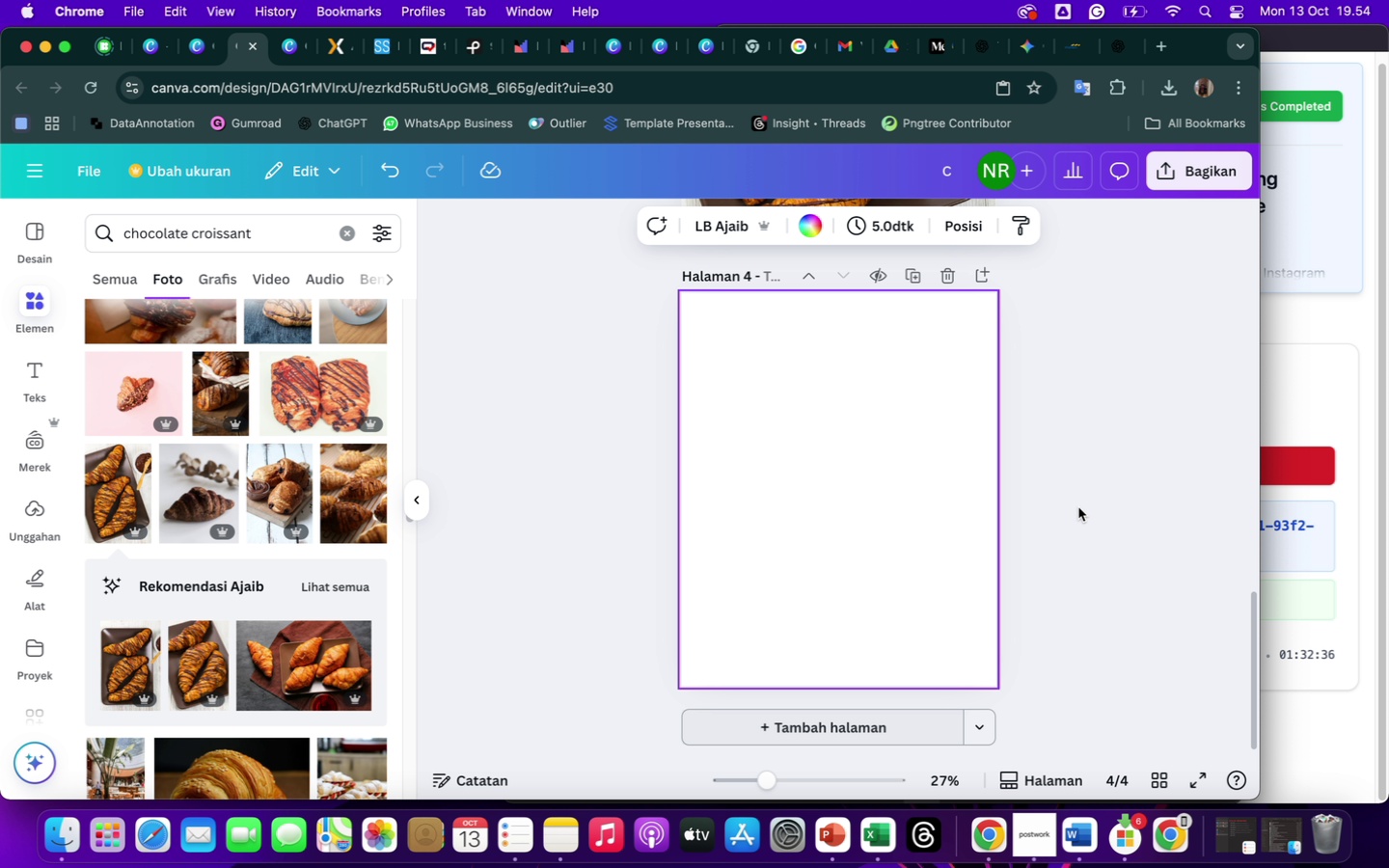 
scroll: coordinate [1166, 392], scroll_direction: up, amount: 73.0
 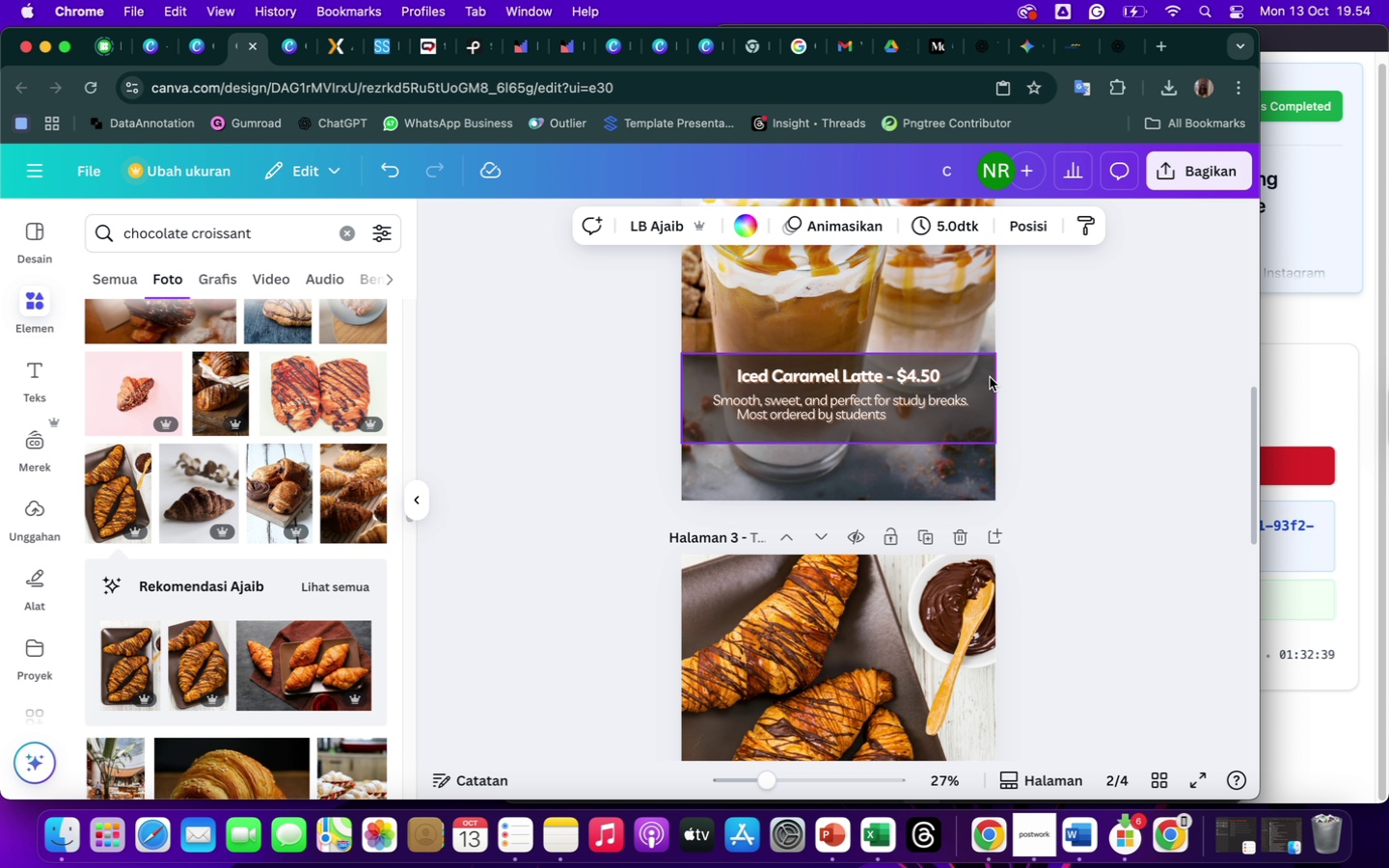 
left_click([981, 378])
 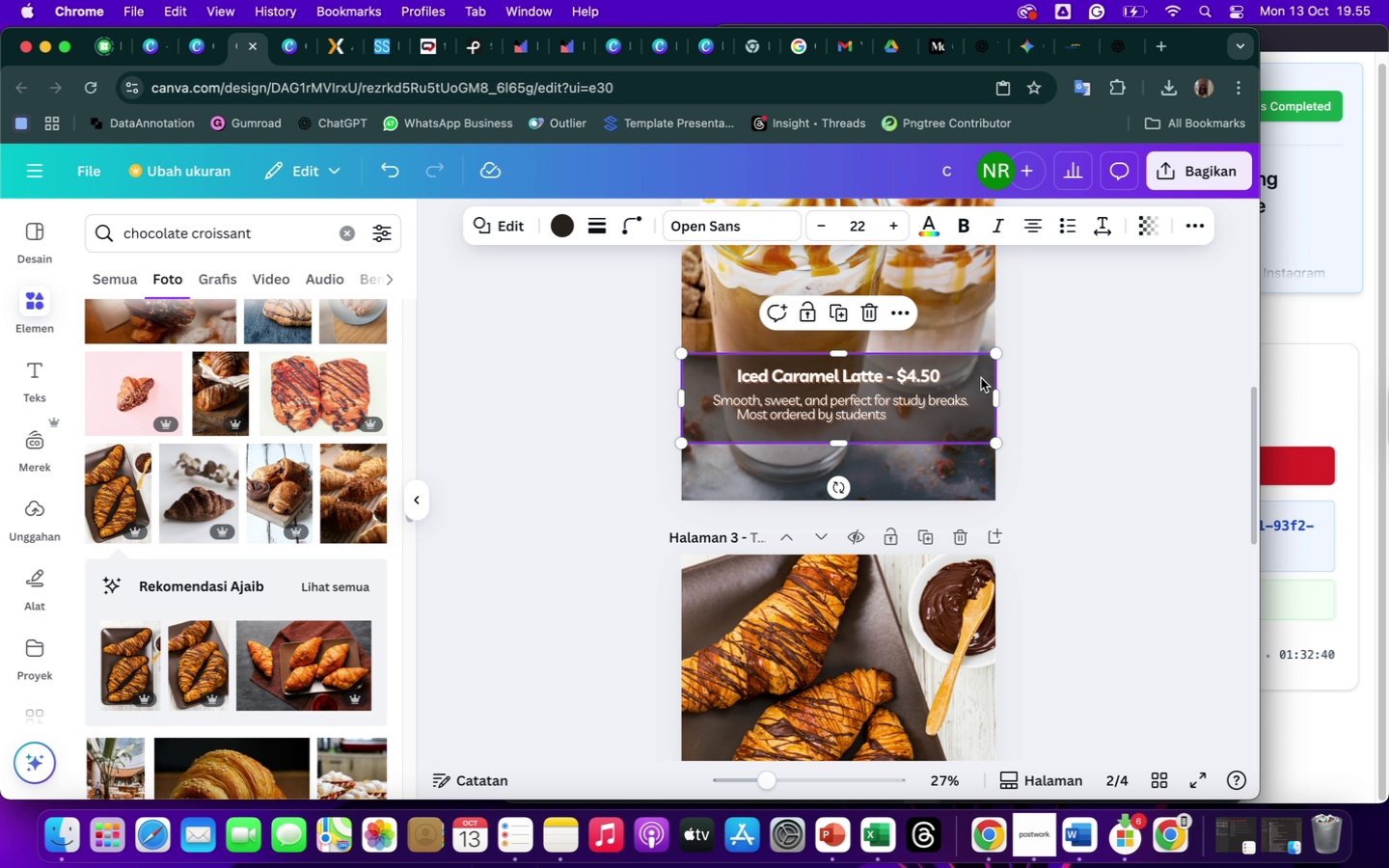 
hold_key(key=ShiftLeft, duration=1.99)
left_click([882, 401])
 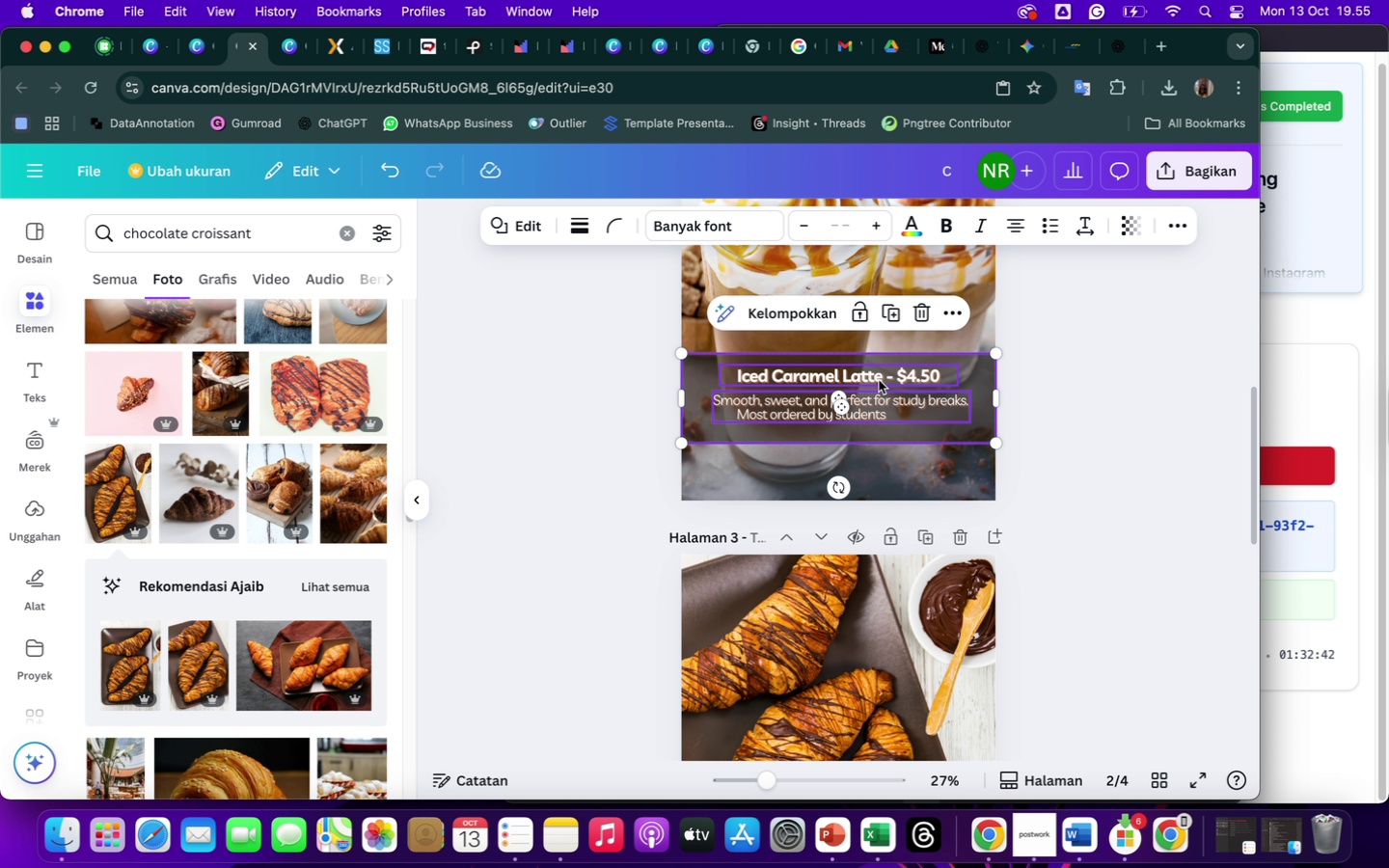 
left_click([879, 380])
 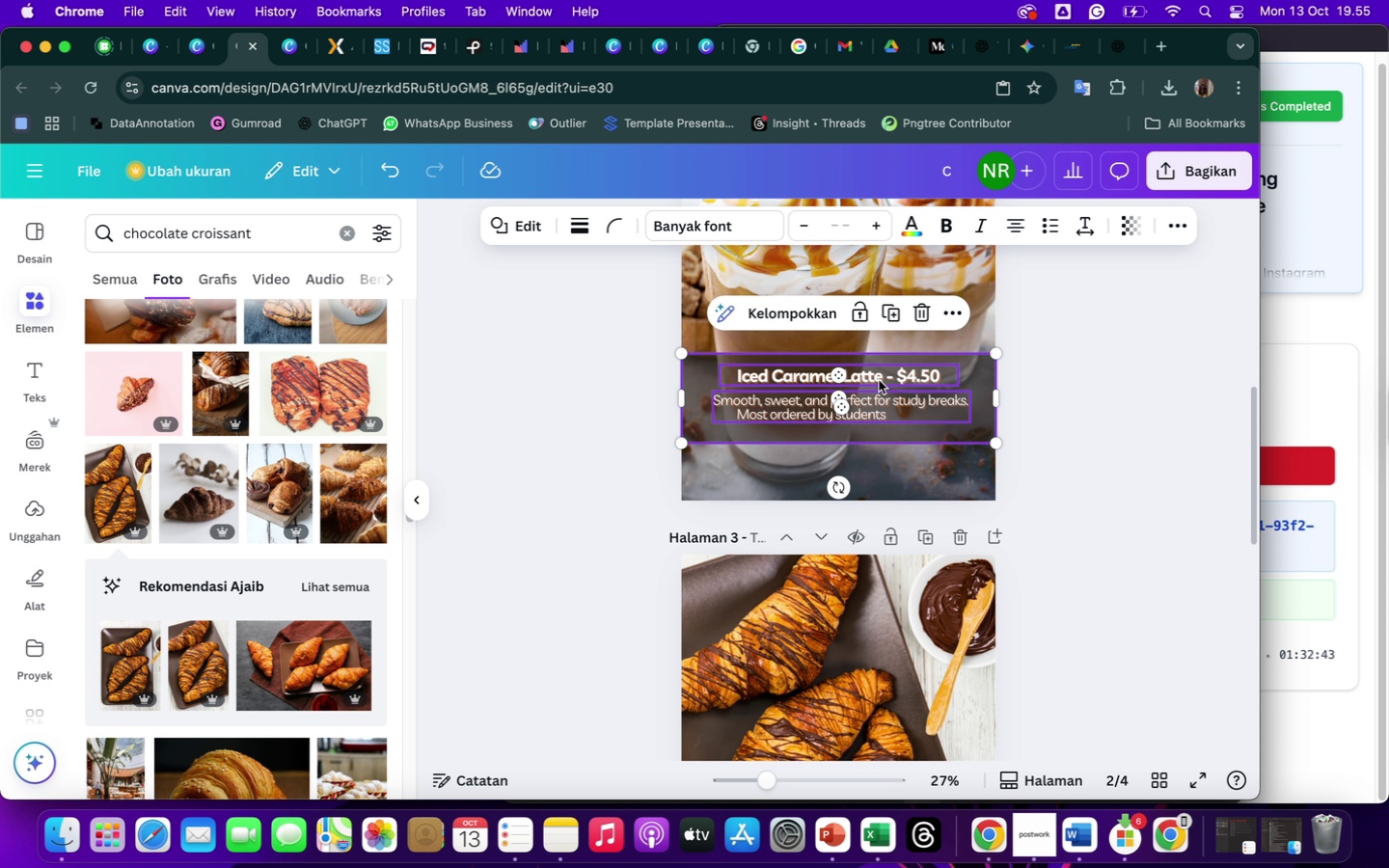 
right_click([879, 380])